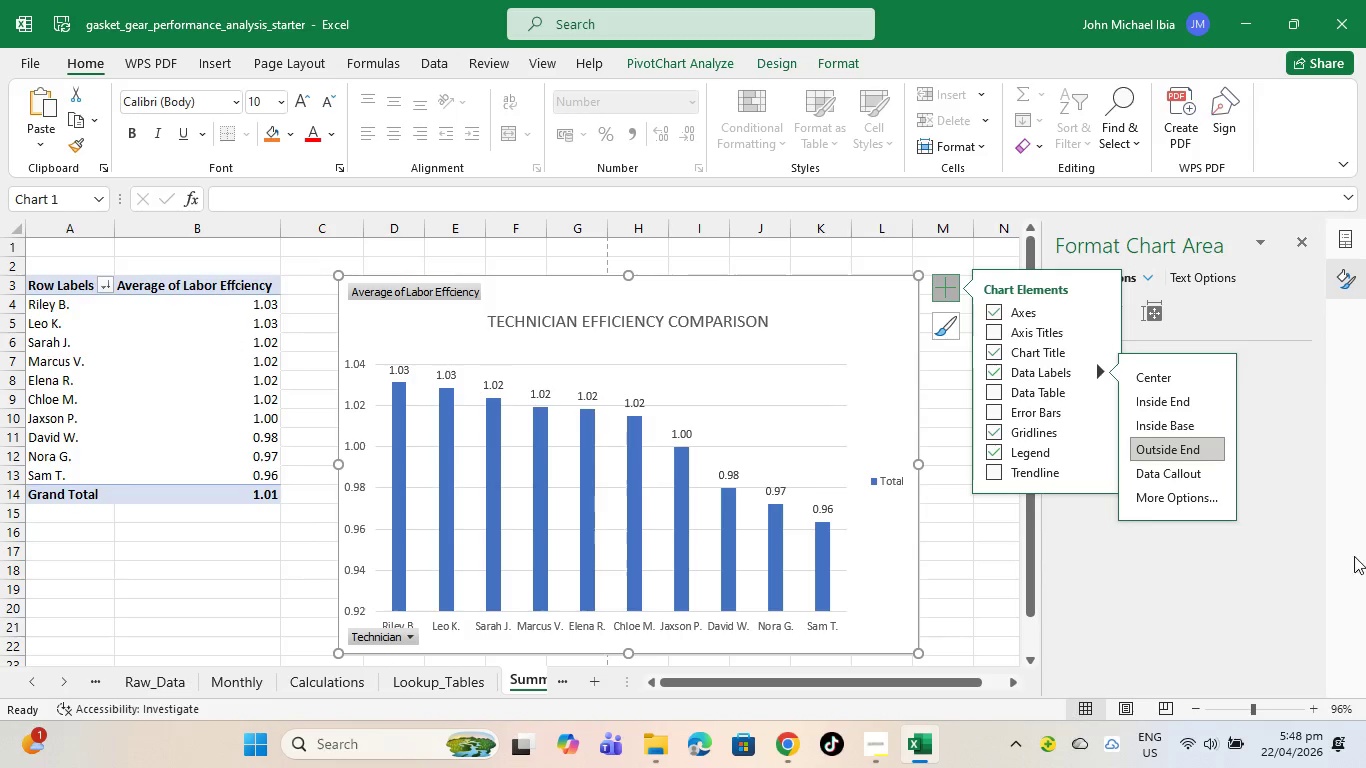 
left_click([1316, 551])
 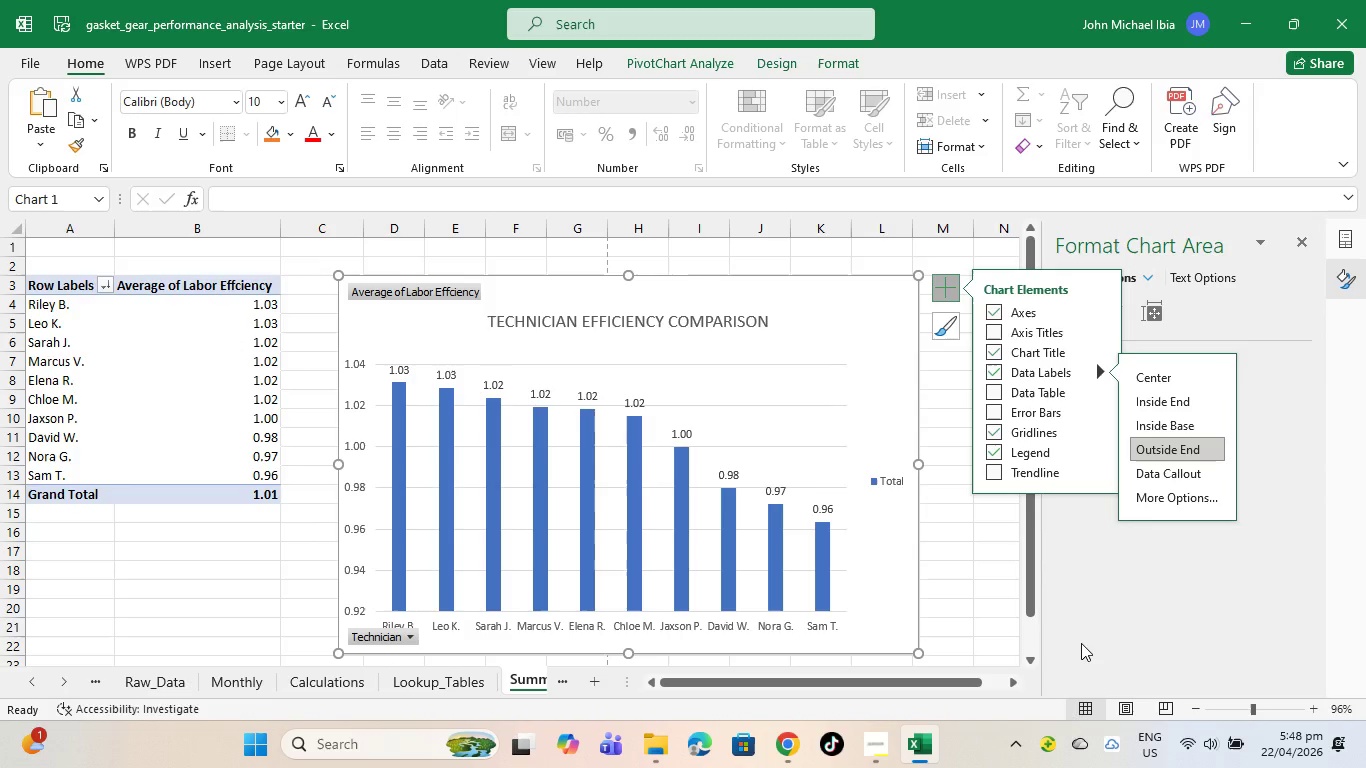 
left_click([1081, 643])
 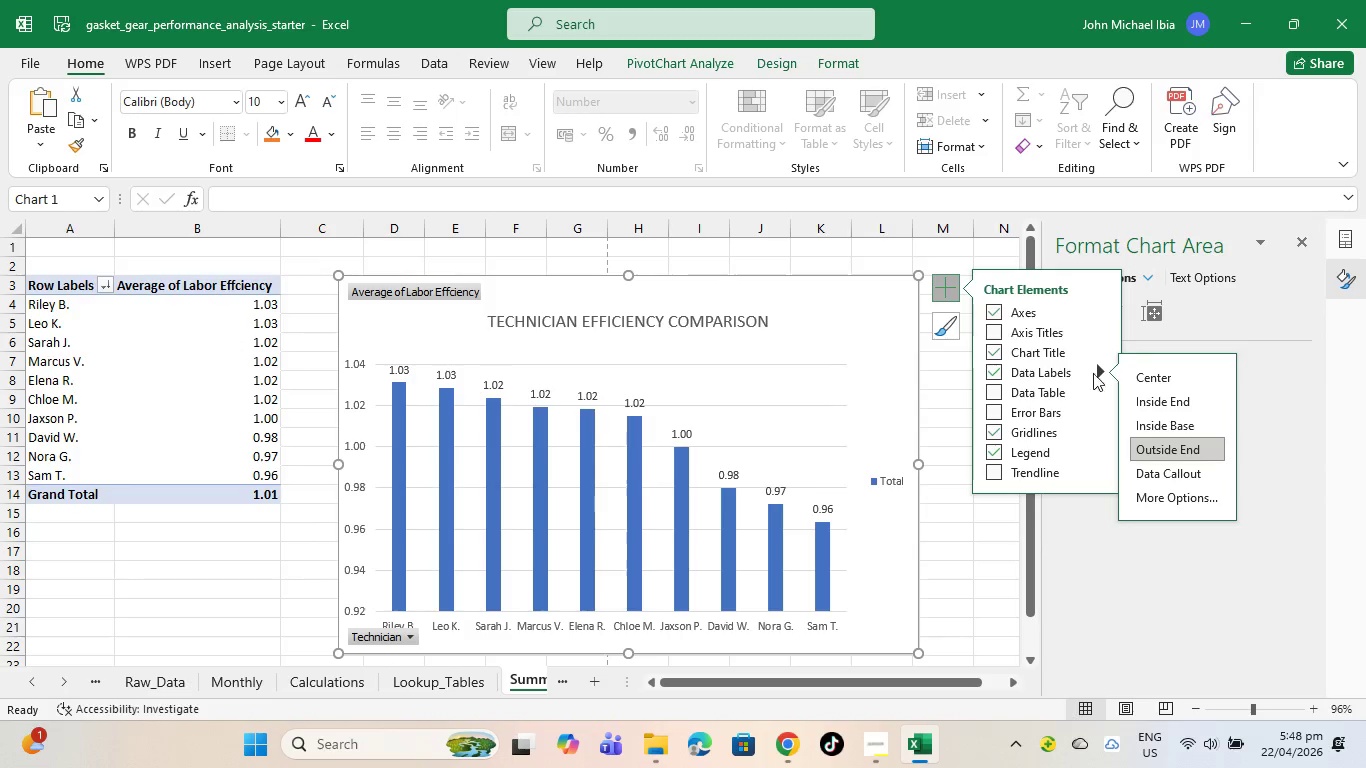 
left_click([1097, 371])
 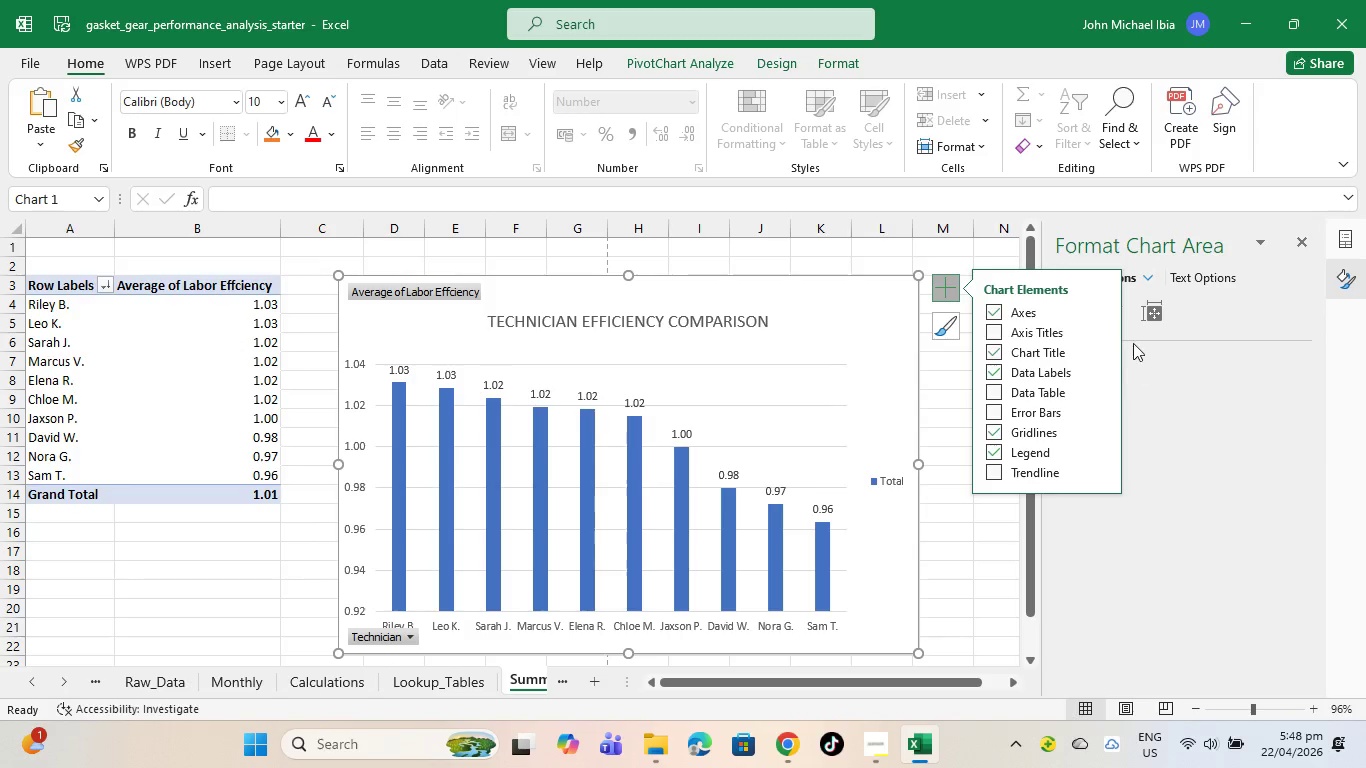 
left_click([1184, 528])
 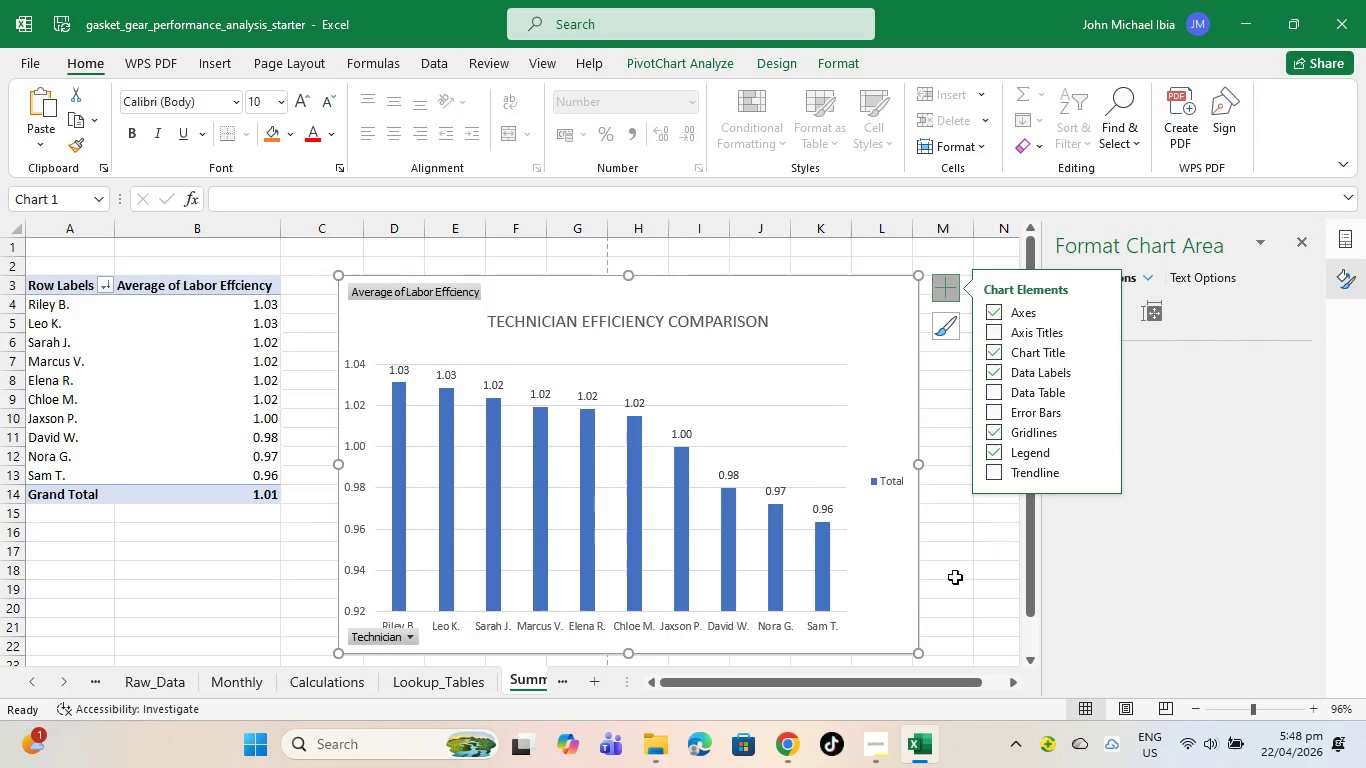 
left_click([927, 611])
 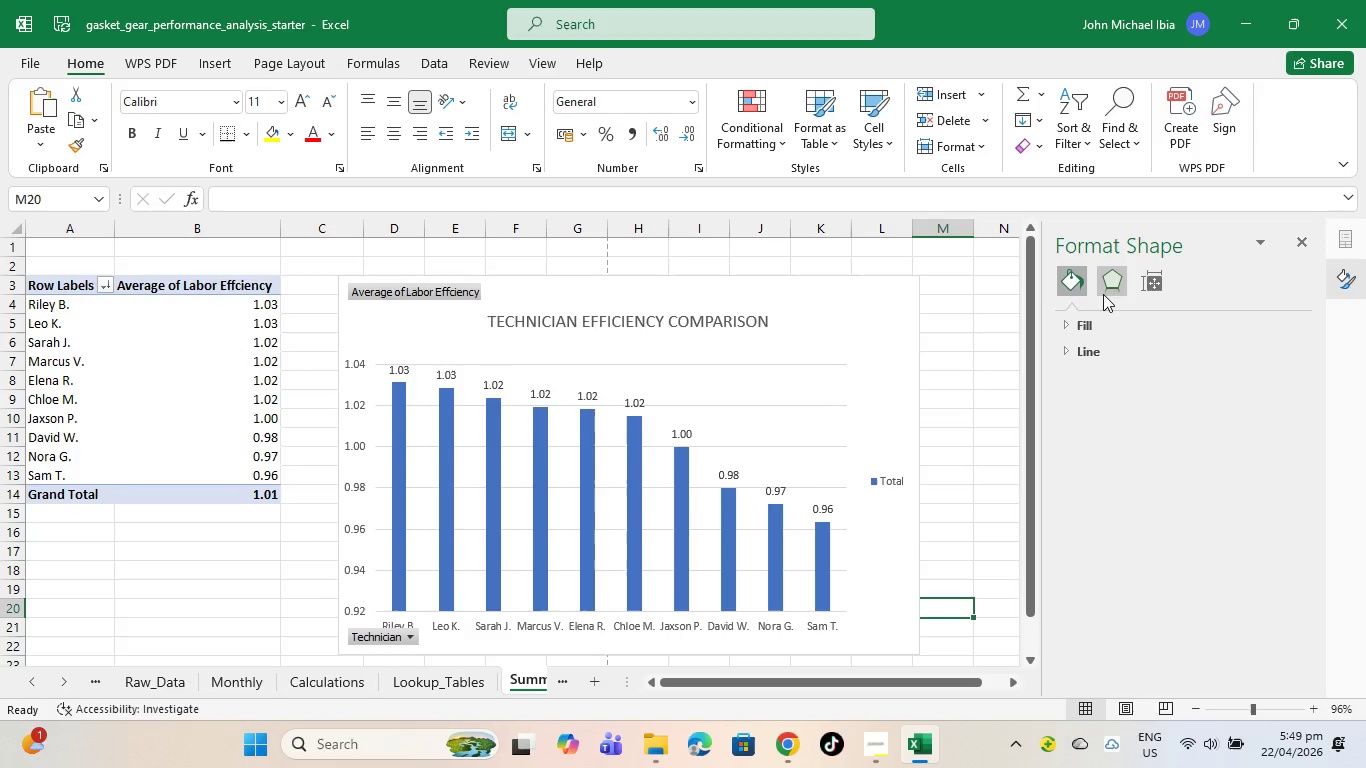 
left_click([1119, 273])
 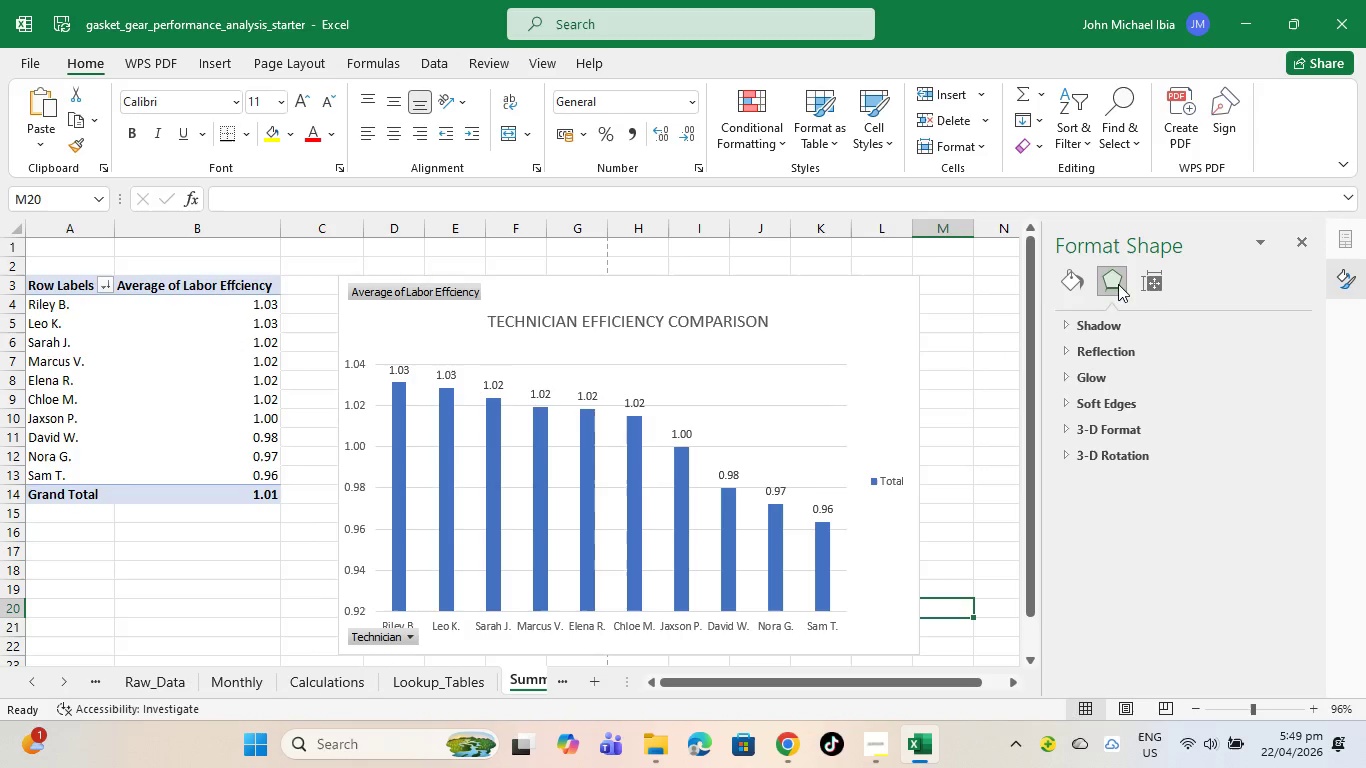 
left_click_drag(start_coordinate=[1089, 282], to_coordinate=[1081, 282])
 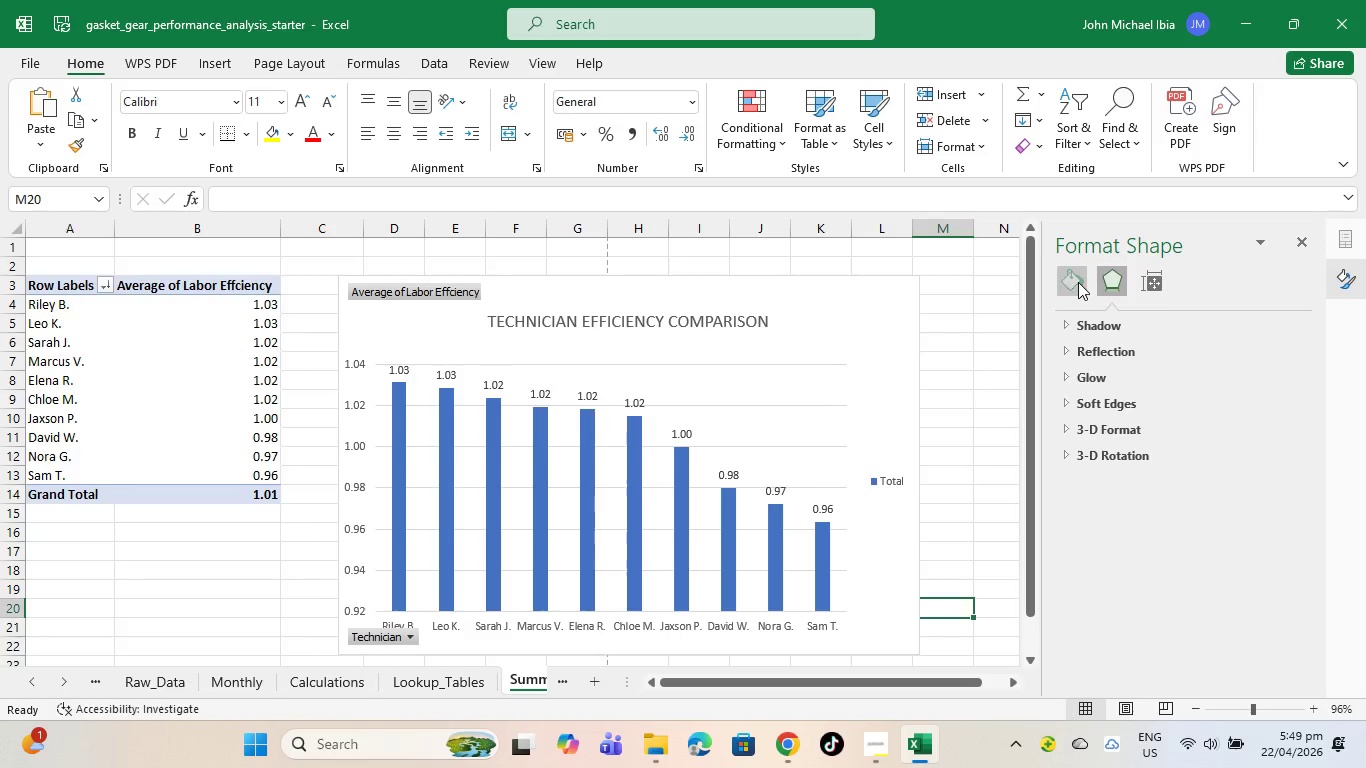 
double_click([1078, 282])
 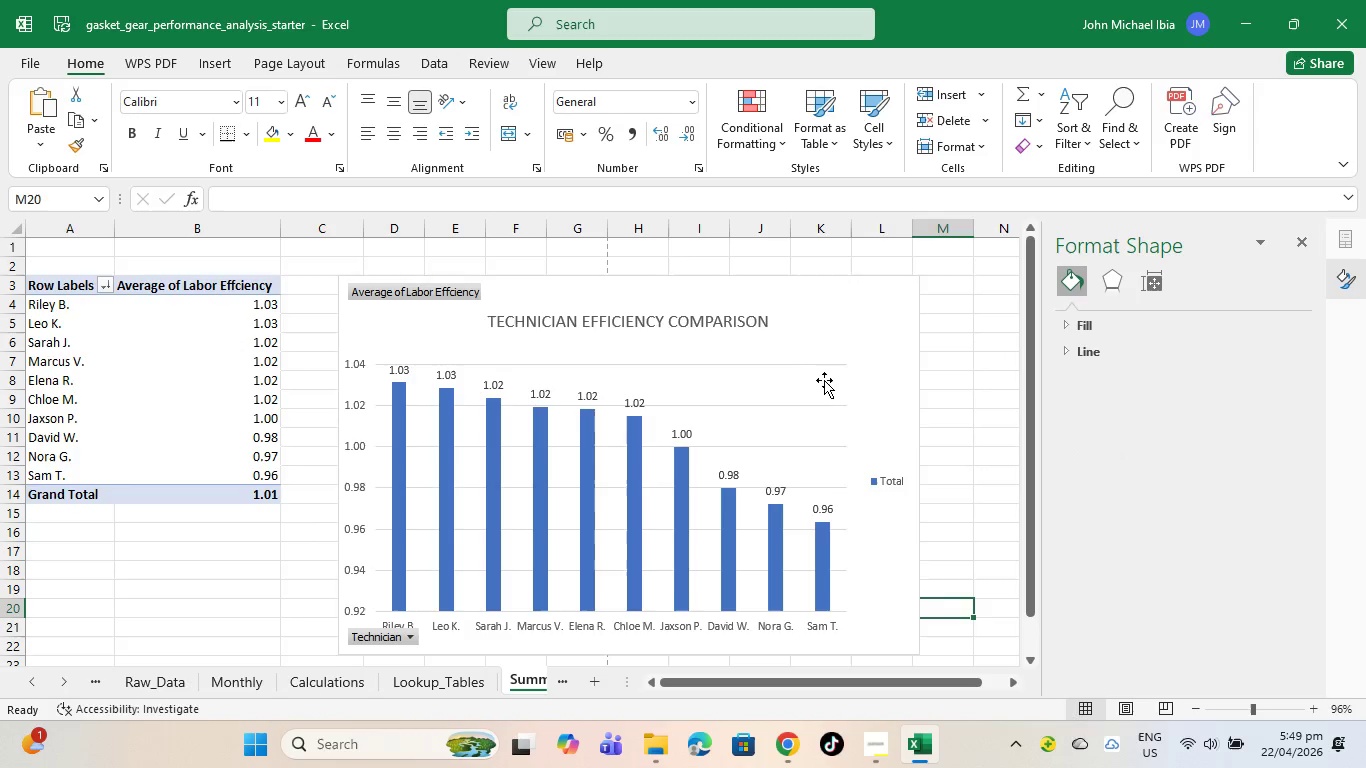 
right_click([820, 383])
 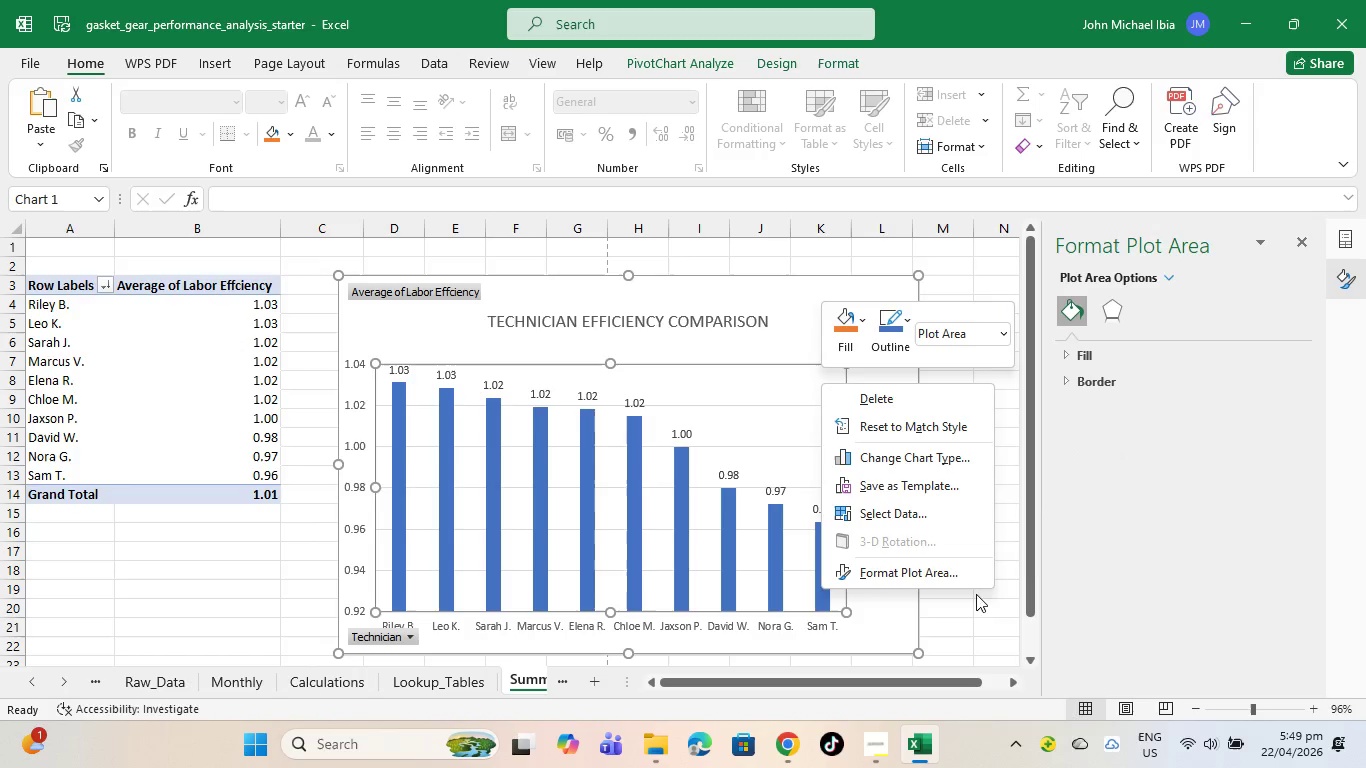 
left_click([1109, 558])
 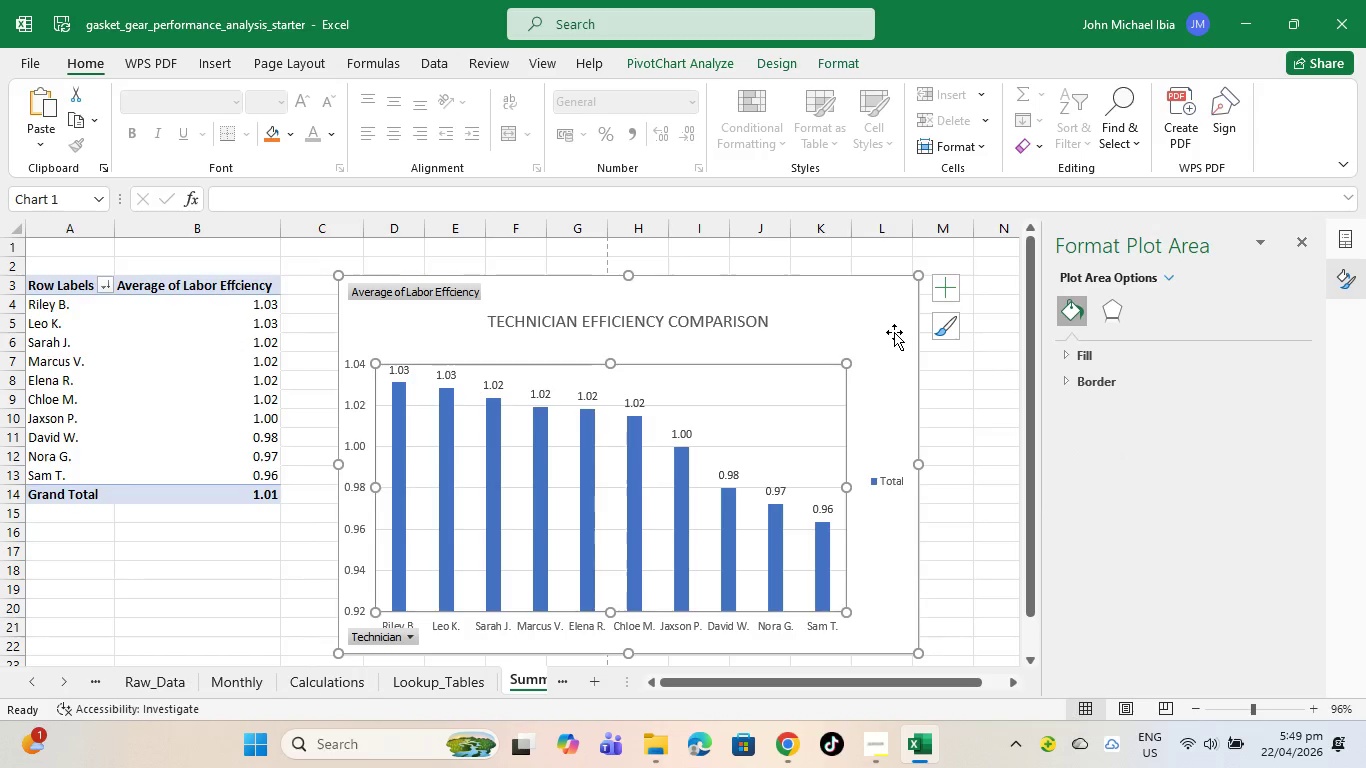 
right_click([893, 331])
 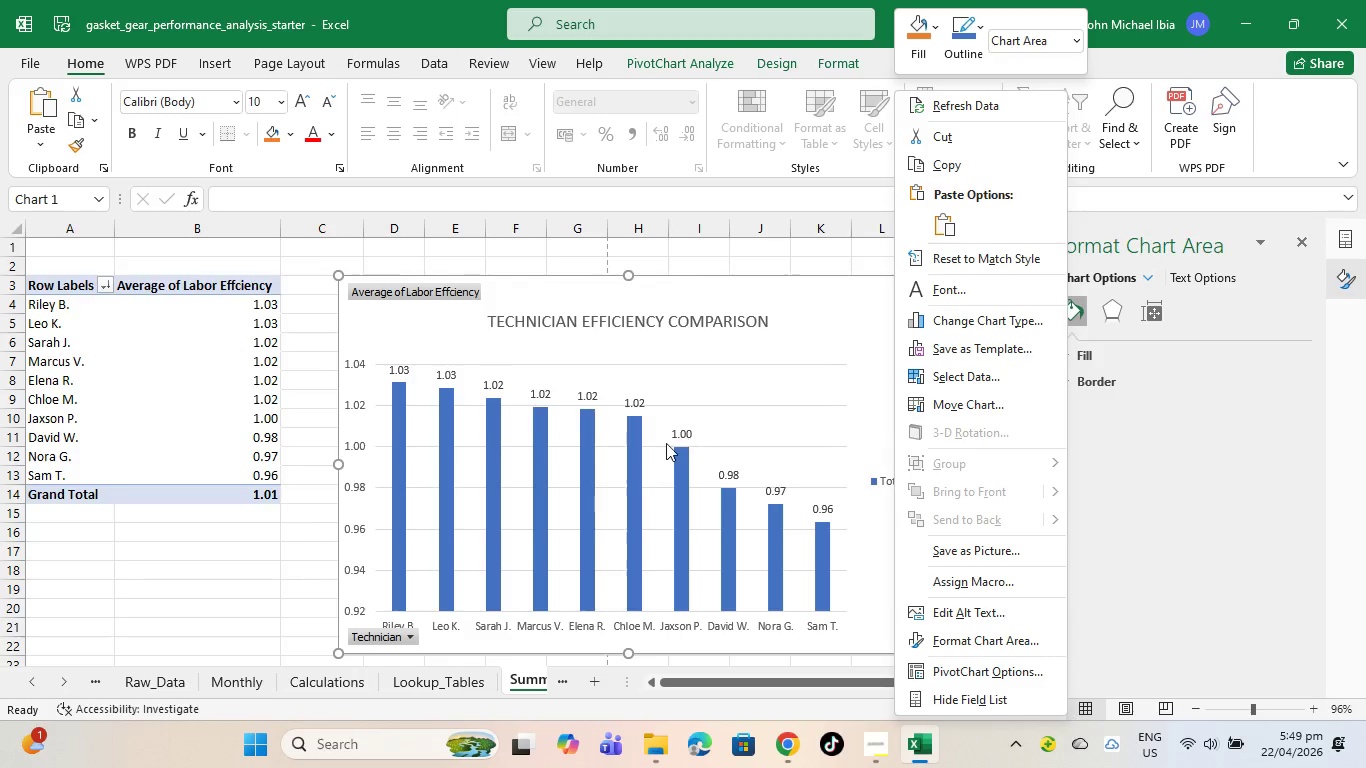 
left_click([685, 431])
 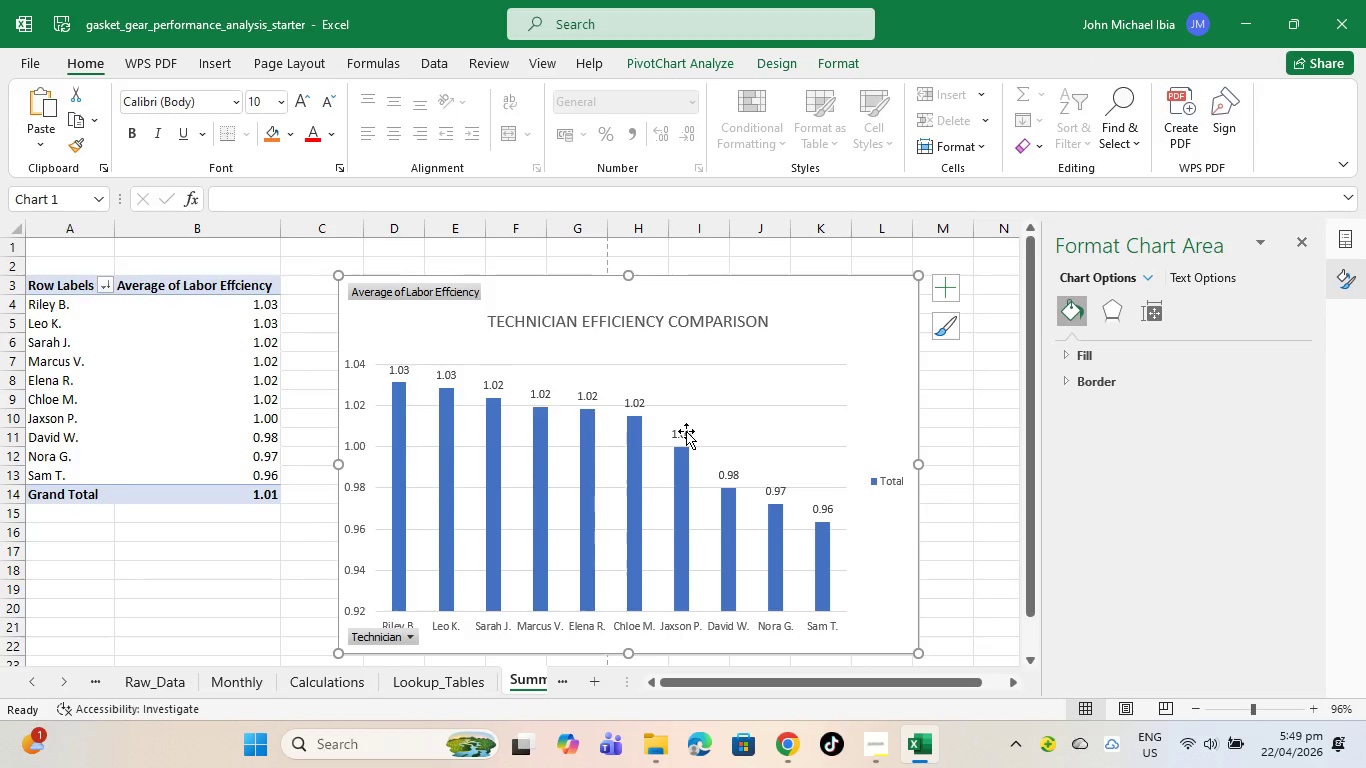 
left_click([686, 431])
 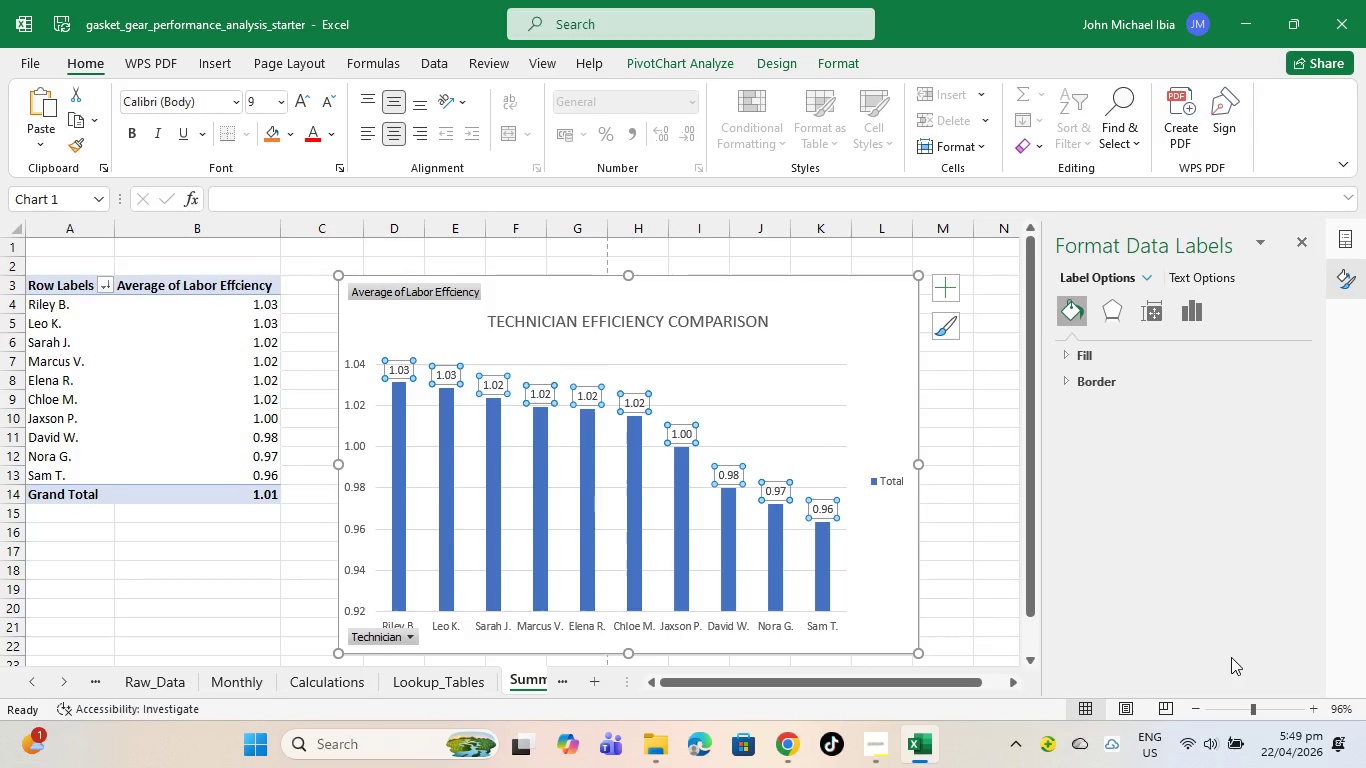 
scroll: coordinate [997, 594], scroll_direction: down, amount: 4.0
 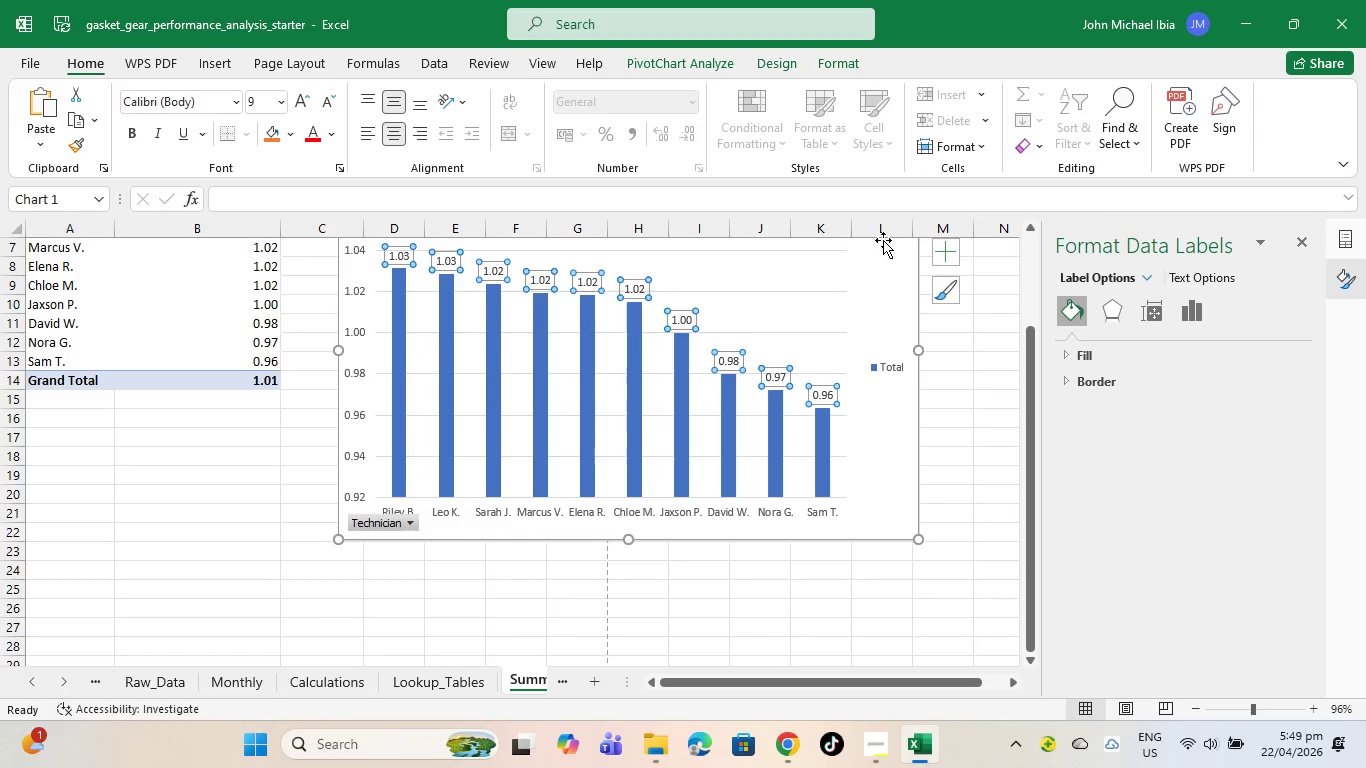 
left_click([940, 251])
 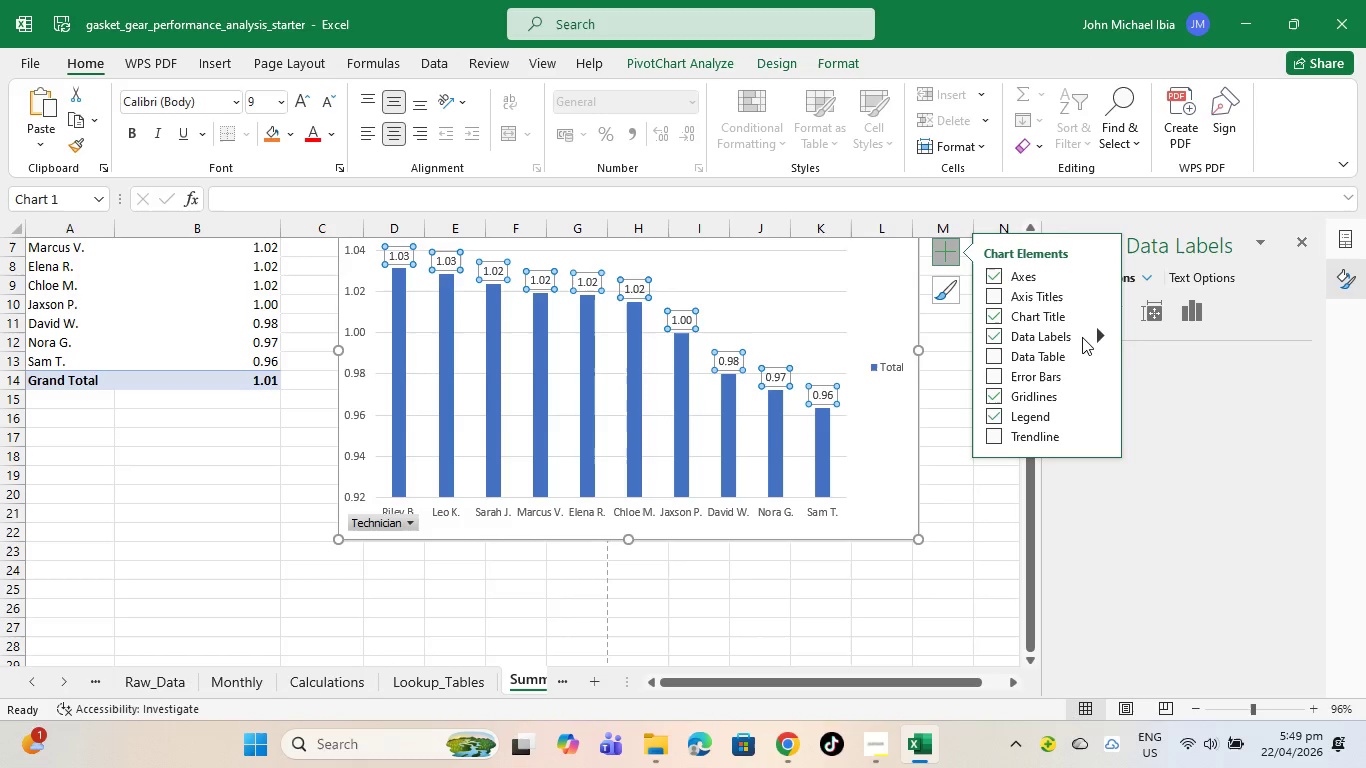 
left_click([1085, 331])
 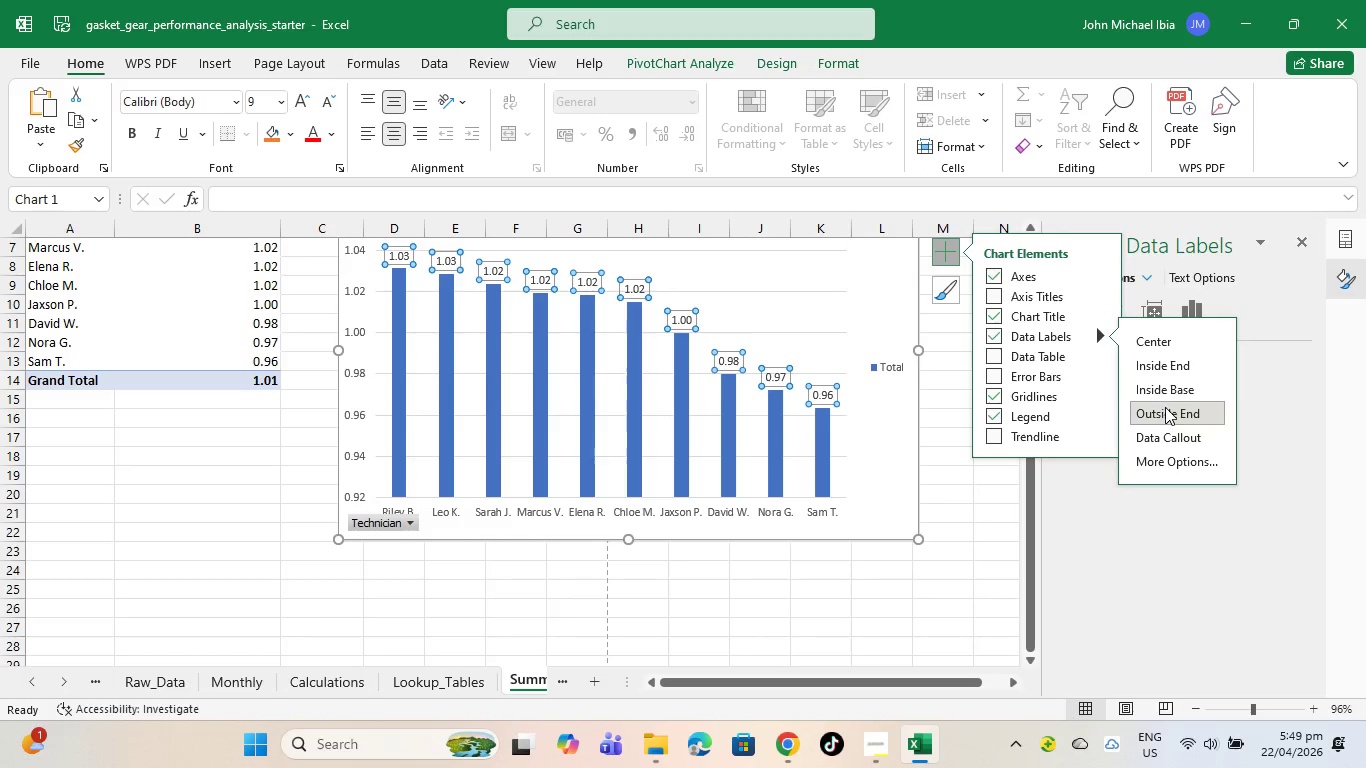 
double_click([1165, 407])
 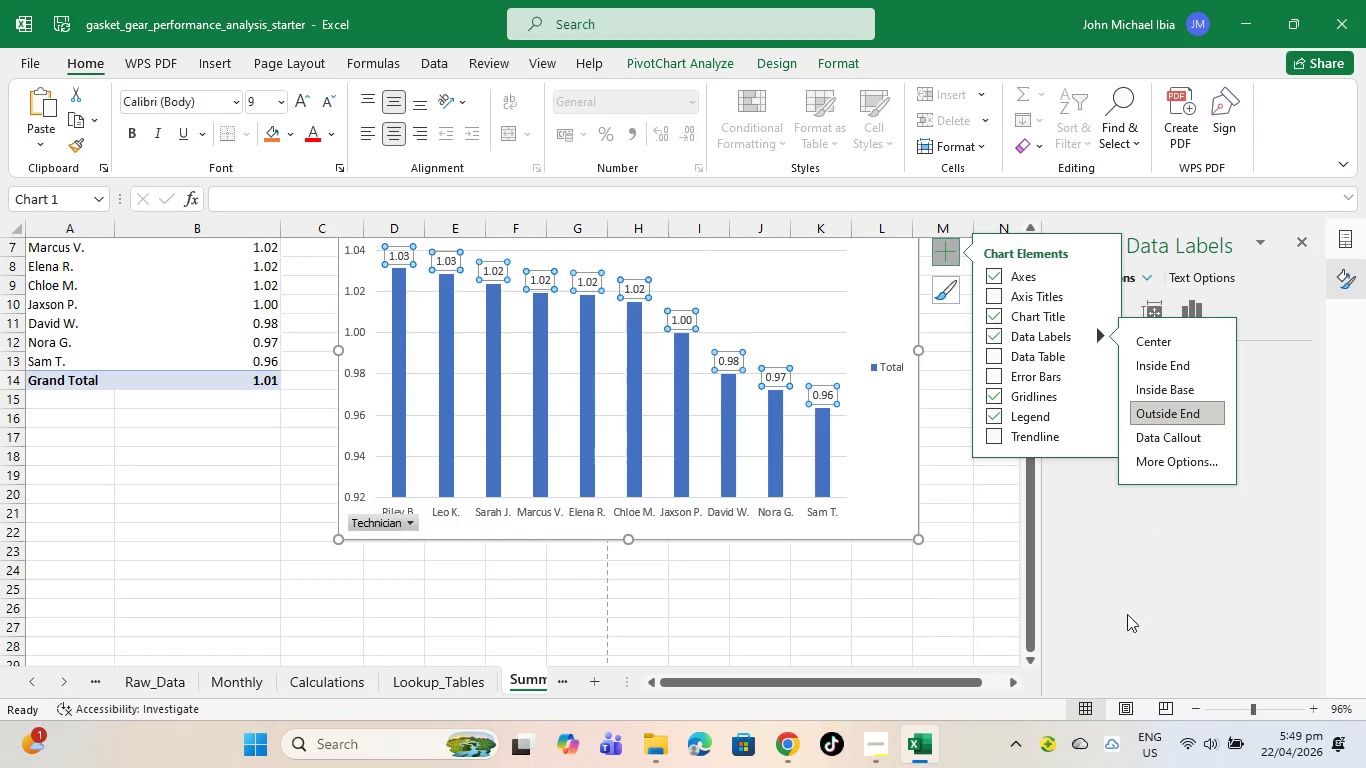 
double_click([960, 606])
 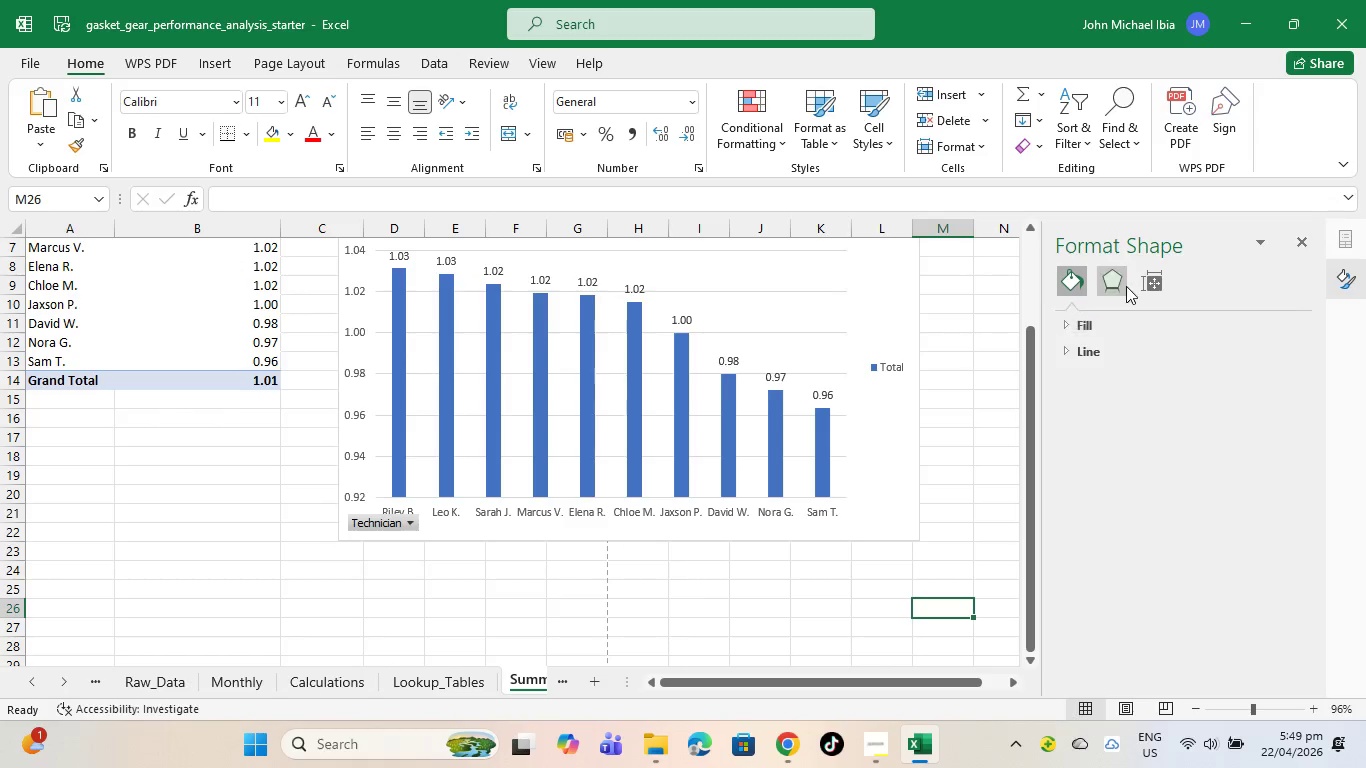 
left_click([1126, 286])
 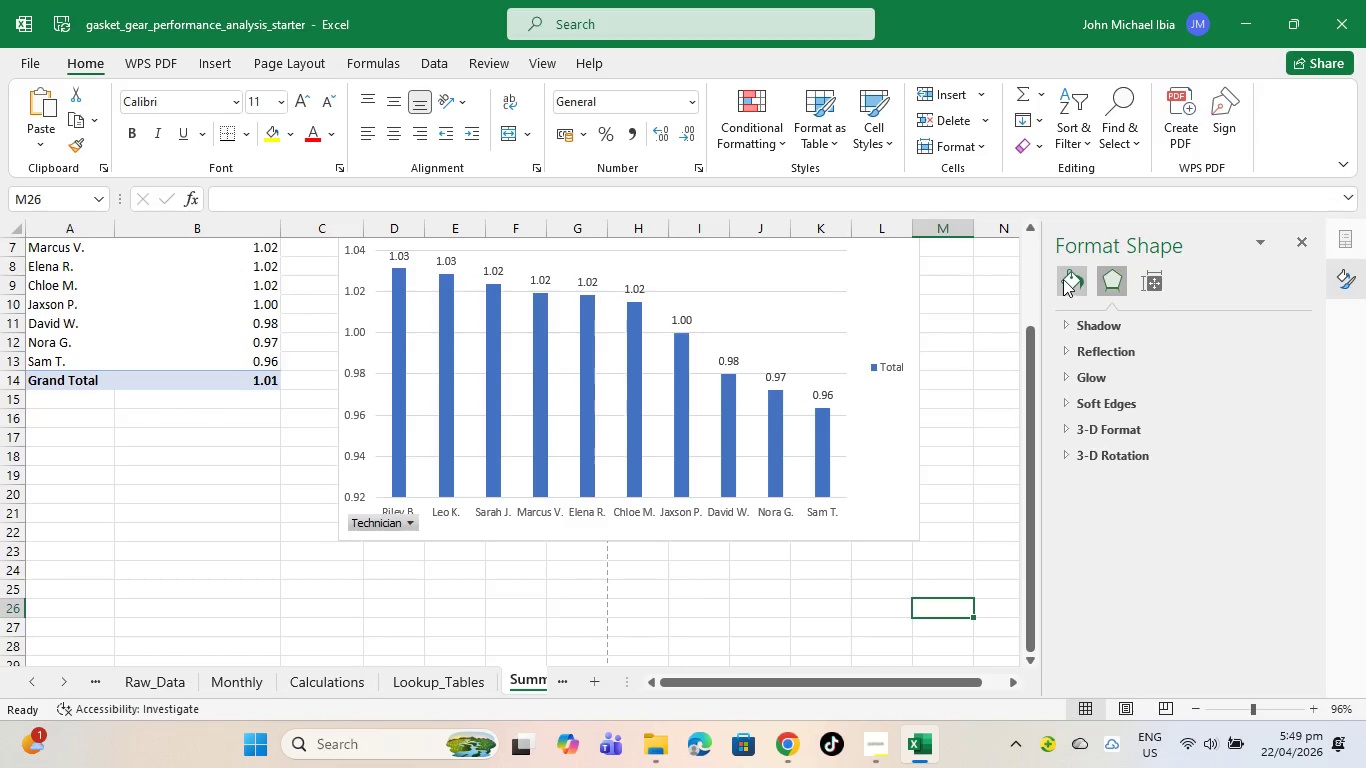 
left_click([1075, 275])
 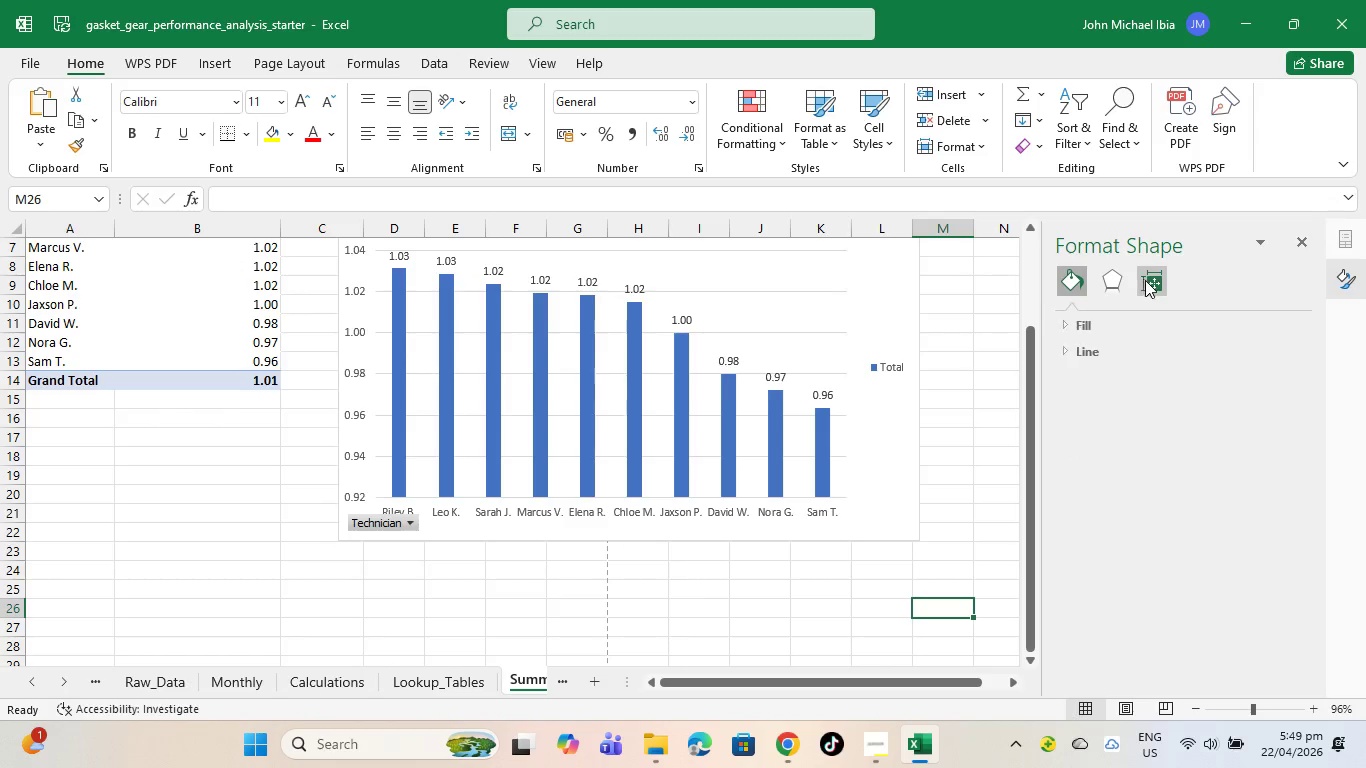 
left_click([1145, 280])
 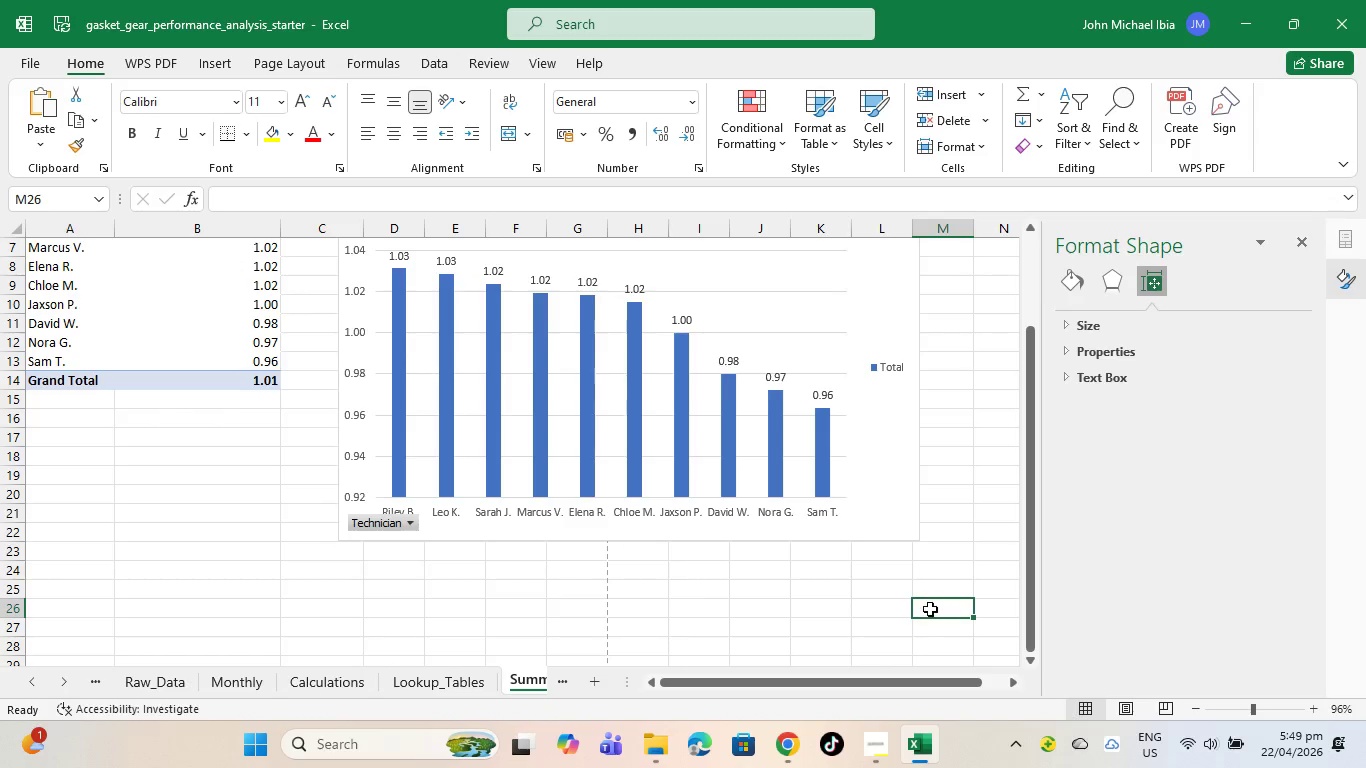 
double_click([803, 622])
 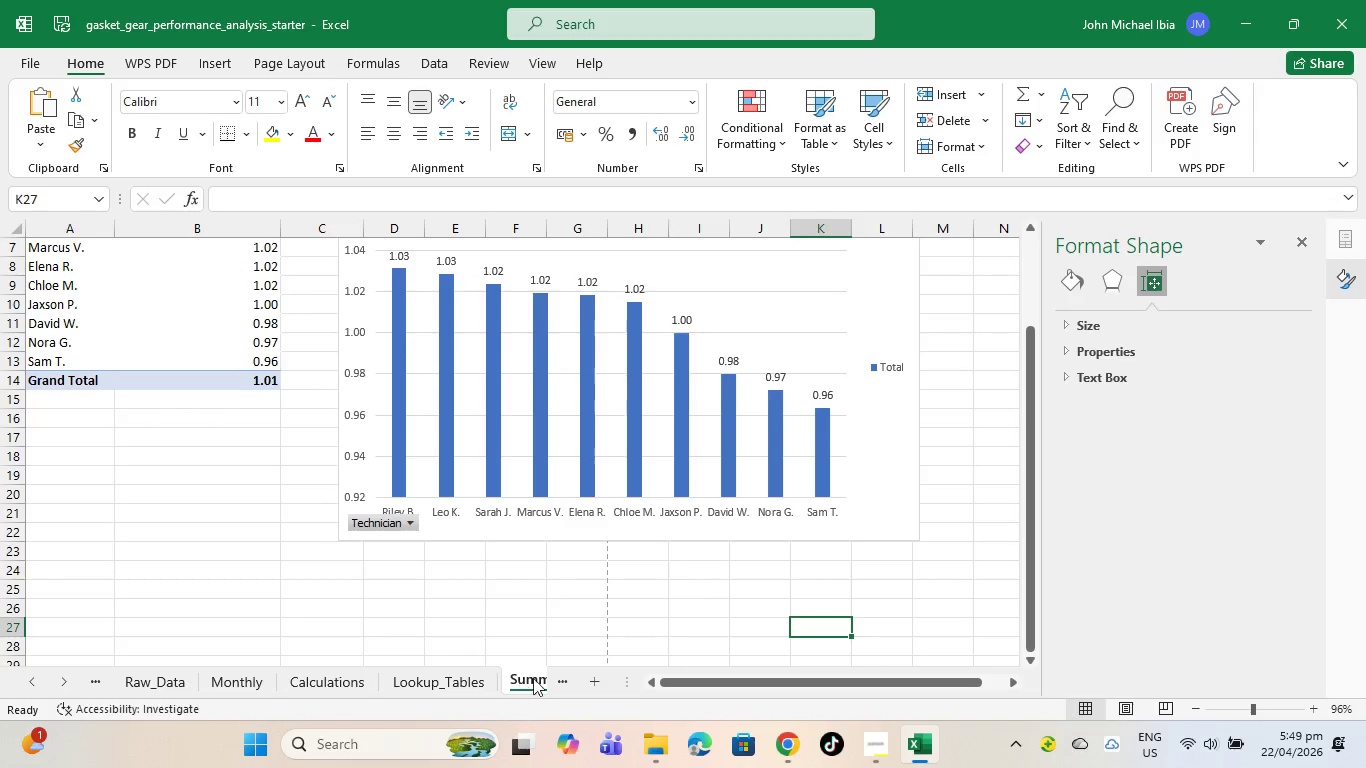 
left_click([535, 676])
 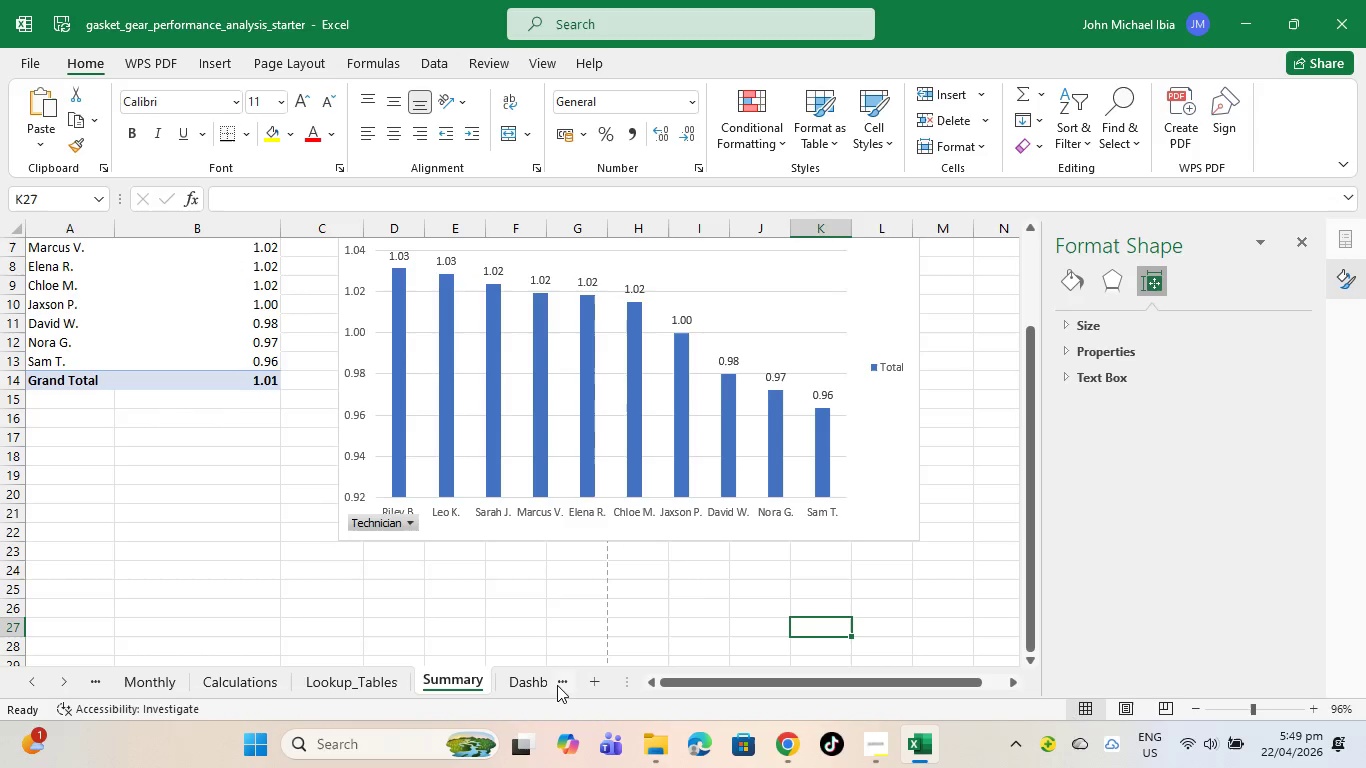 
left_click([519, 677])
 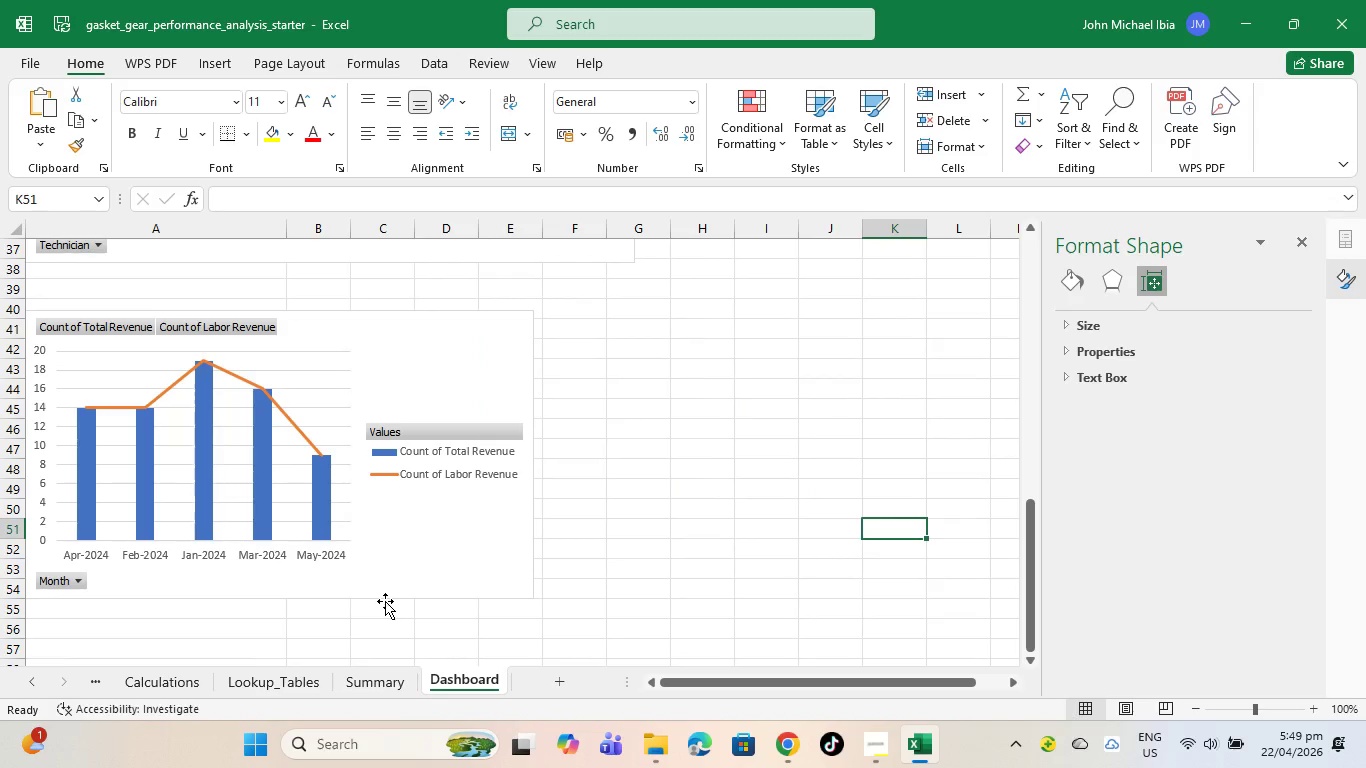 
scroll: coordinate [391, 593], scroll_direction: up, amount: 4.0
 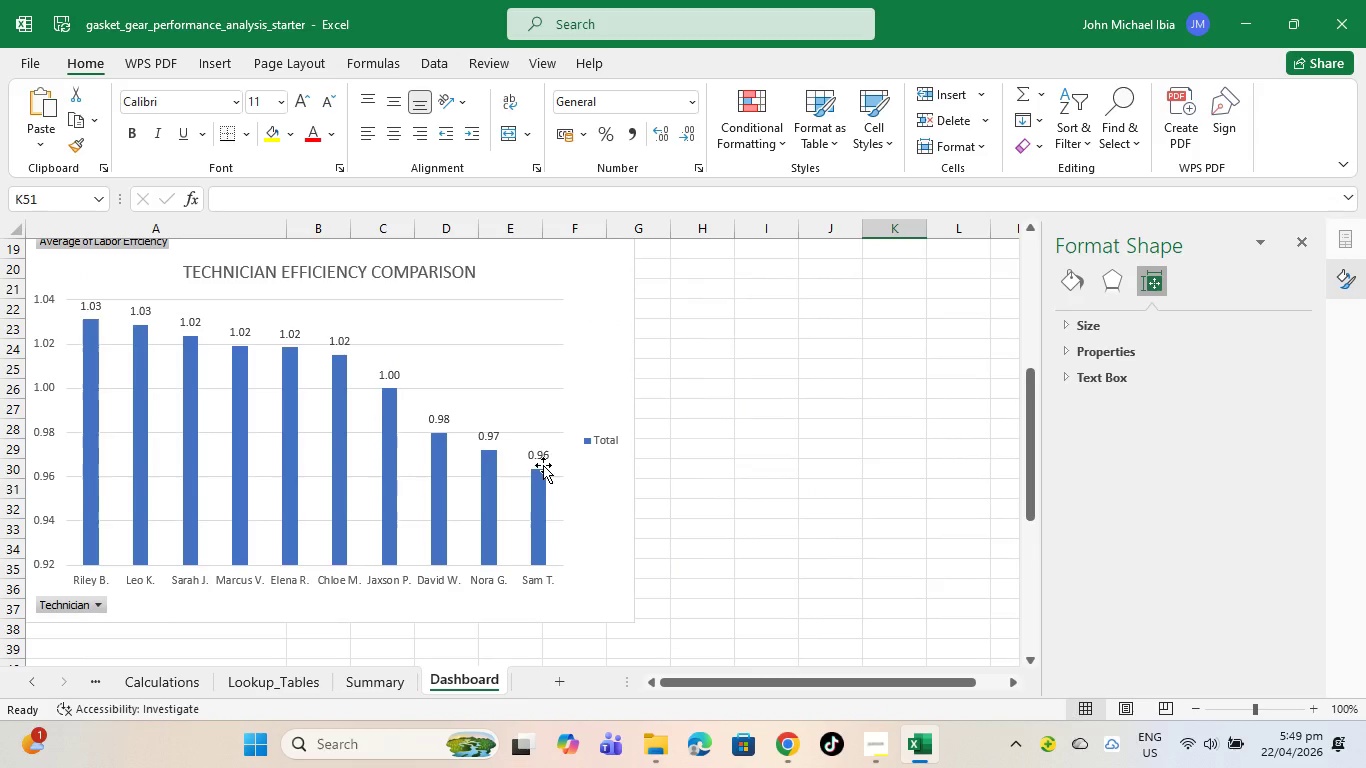 
left_click([538, 459])
 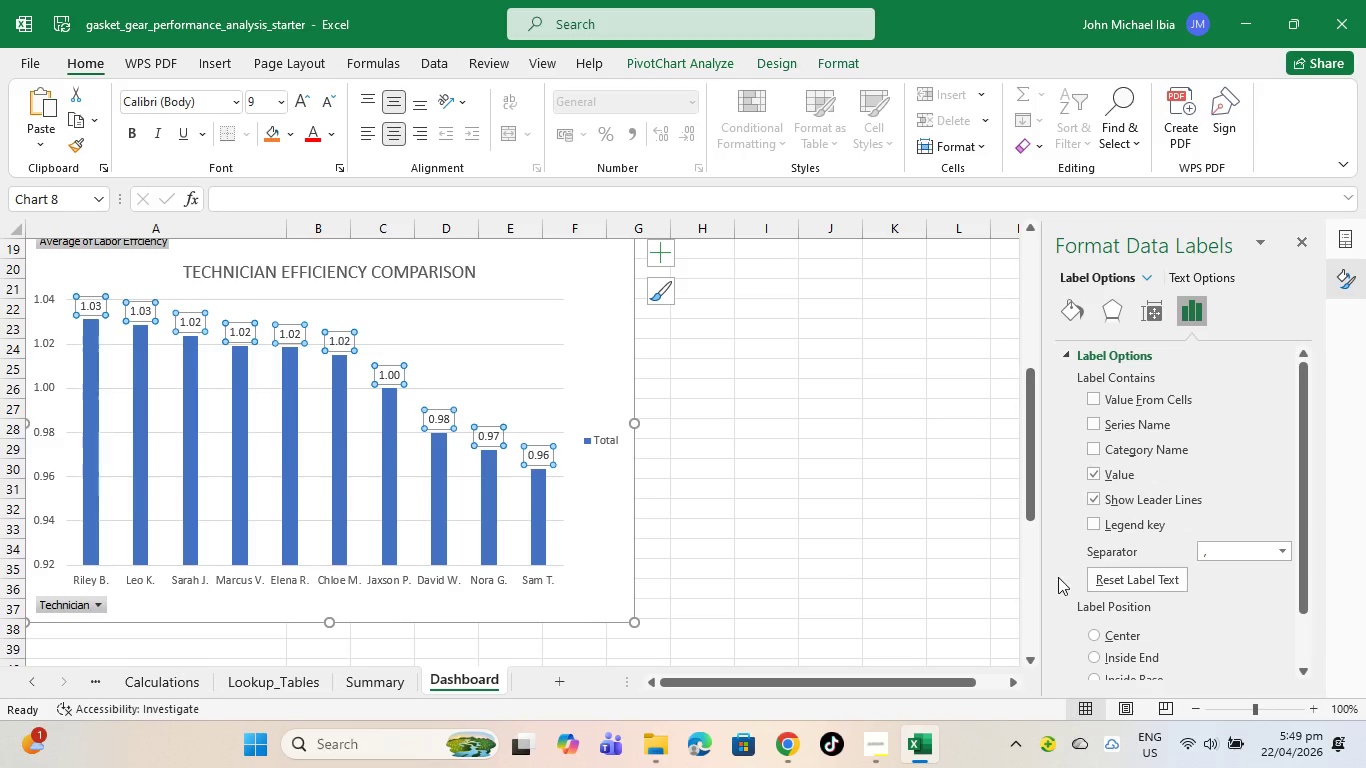 
scroll: coordinate [1118, 634], scroll_direction: down, amount: 8.0
 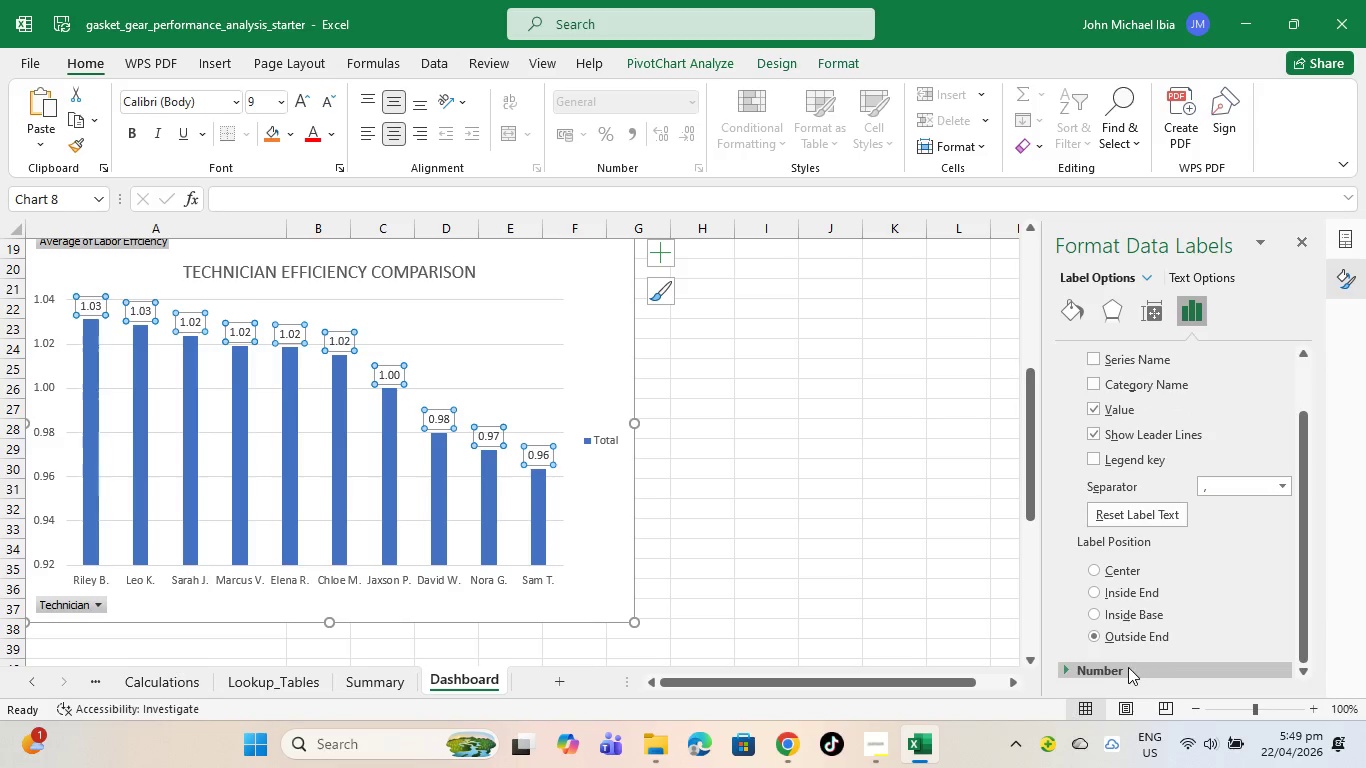 
left_click([1128, 667])
 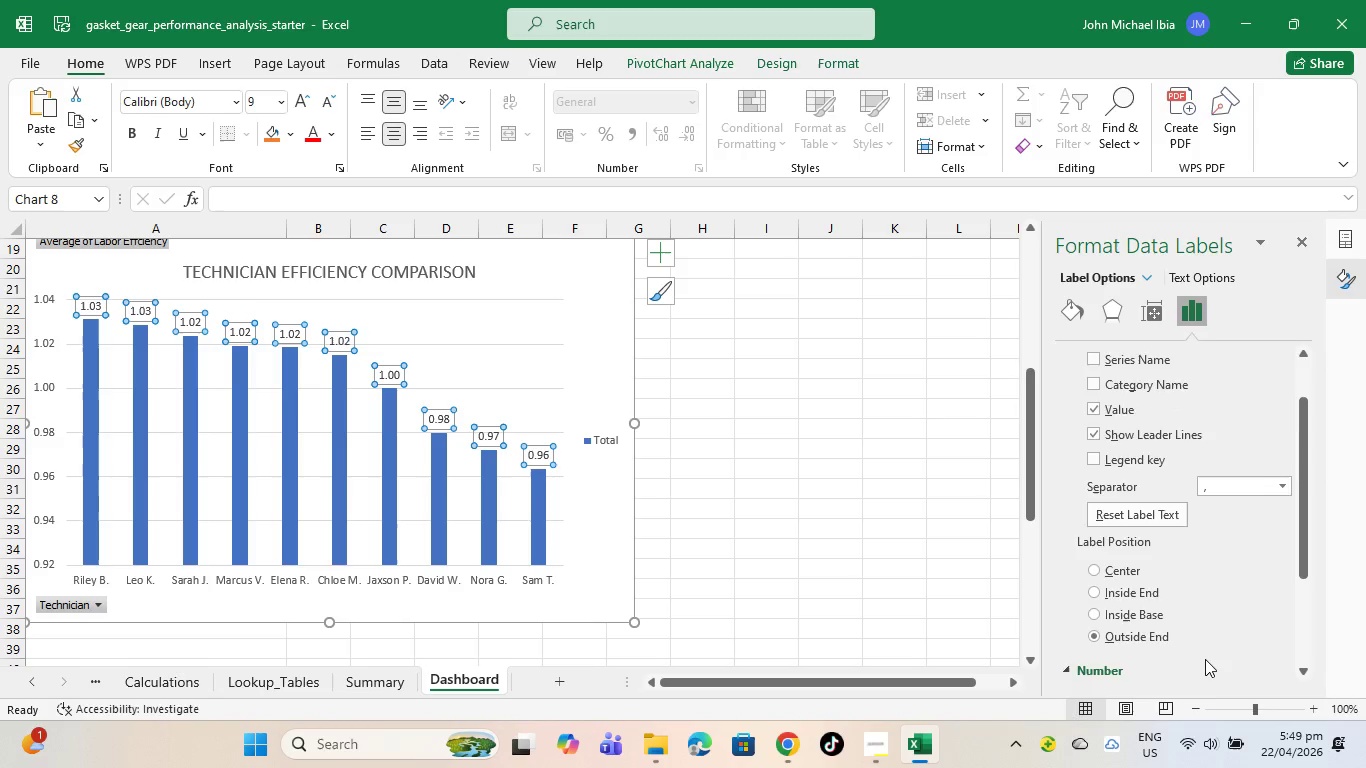 
scroll: coordinate [1205, 659], scroll_direction: down, amount: 4.0
 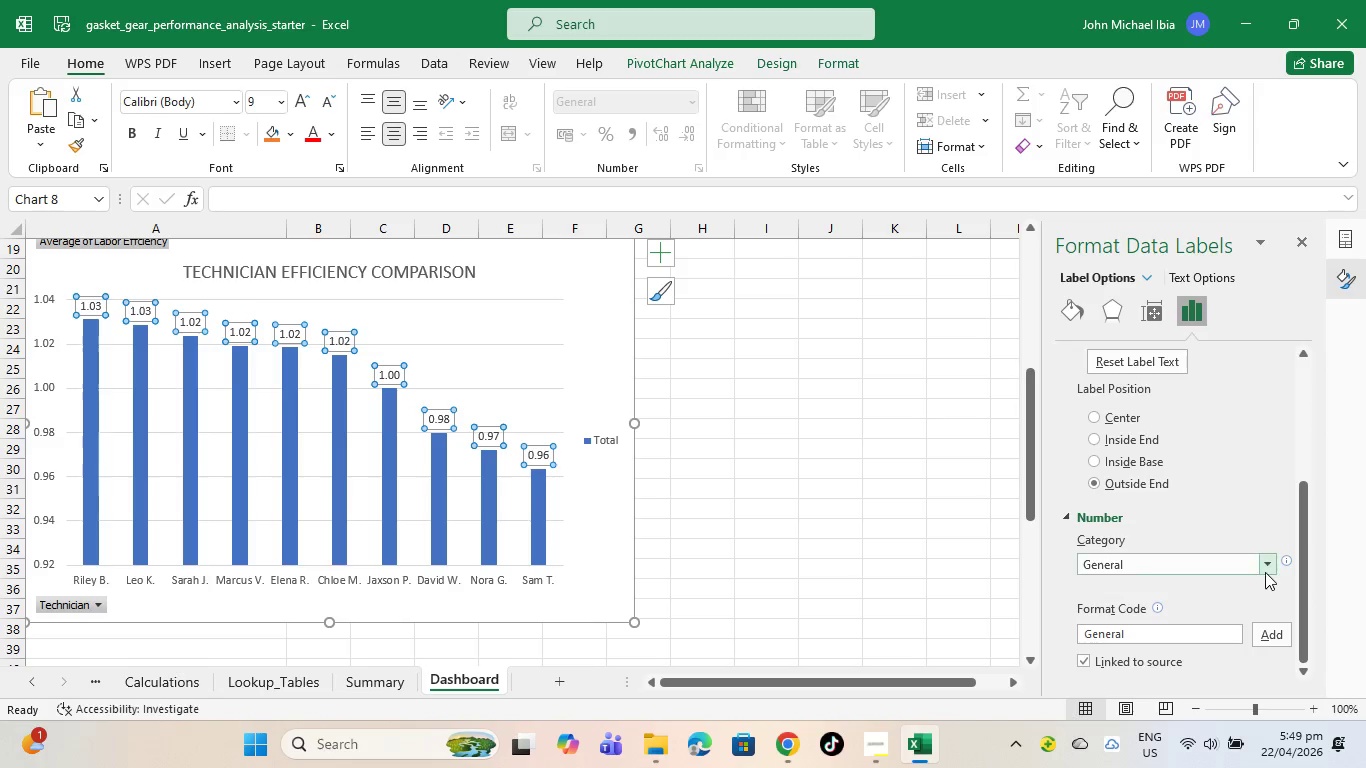 
left_click([1264, 569])
 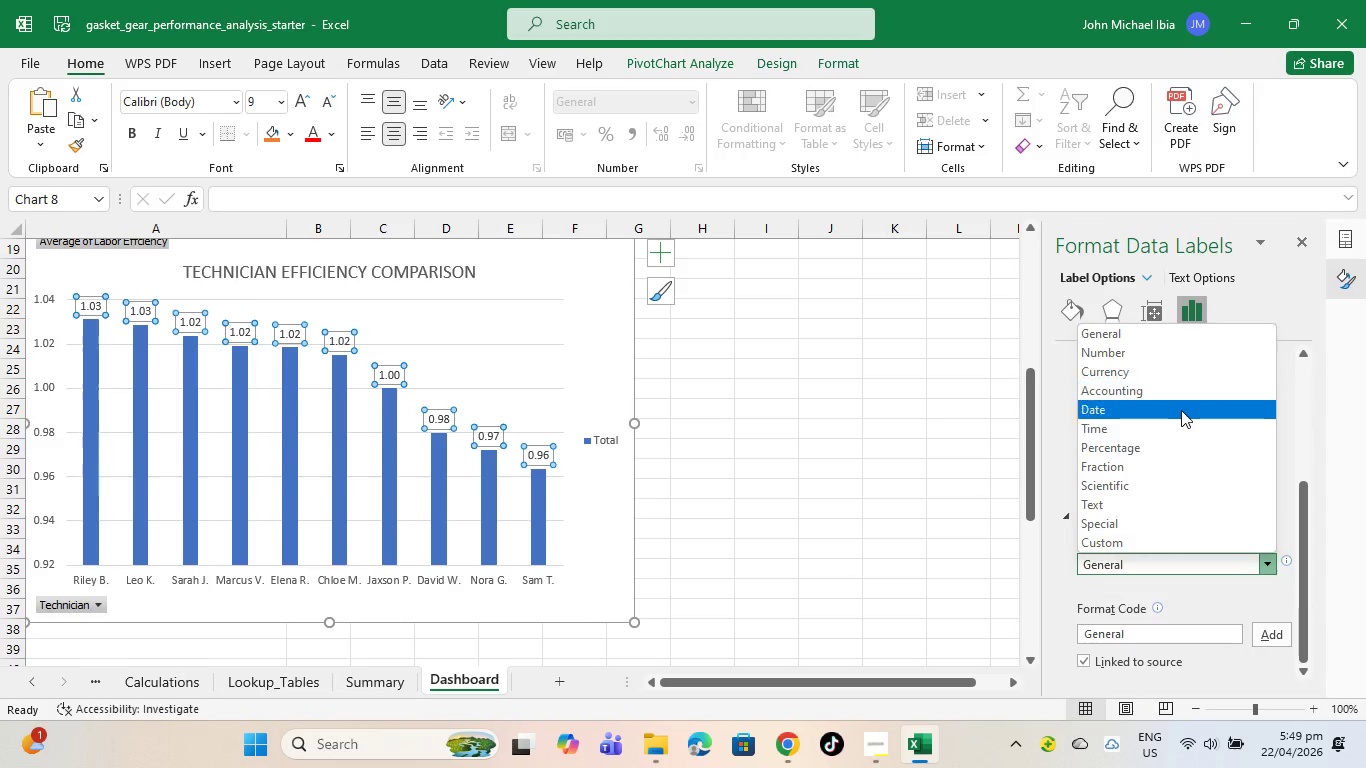 
left_click([1160, 448])
 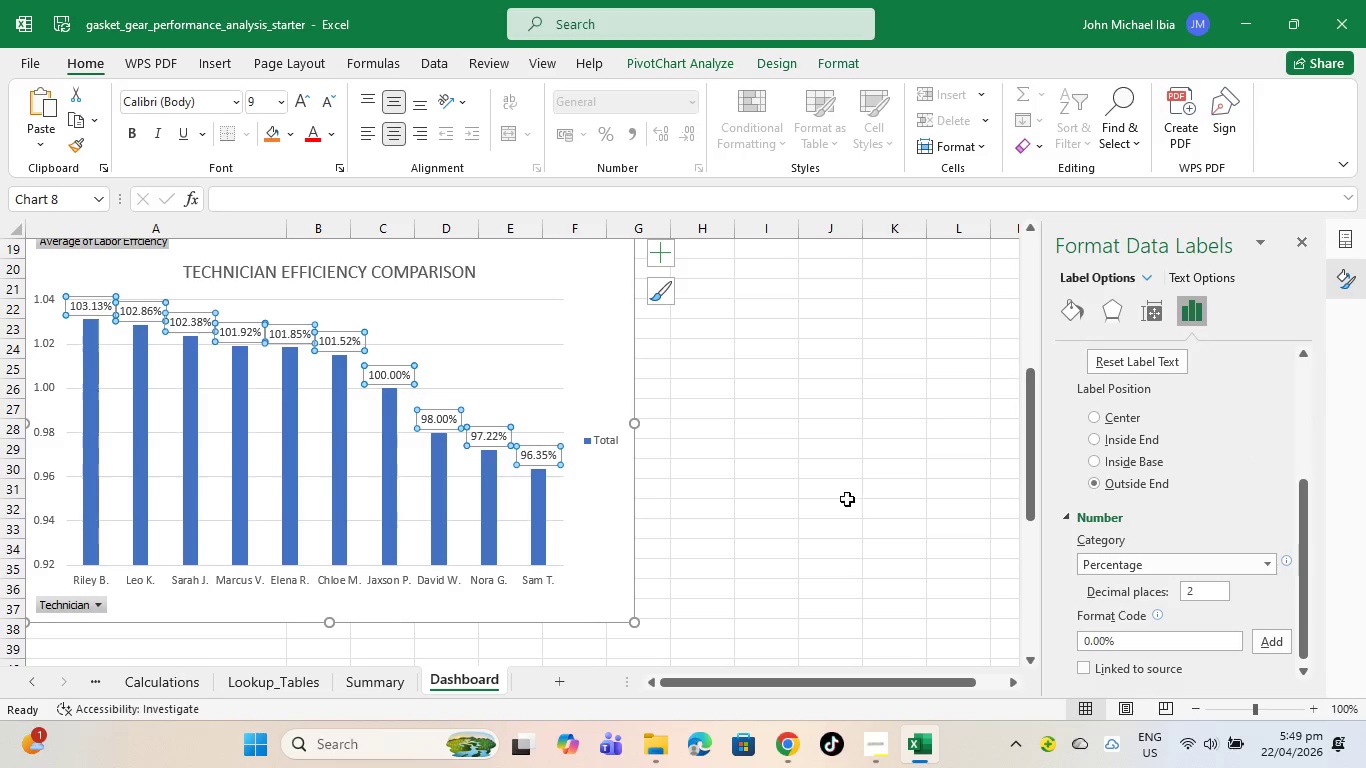 
left_click([835, 506])
 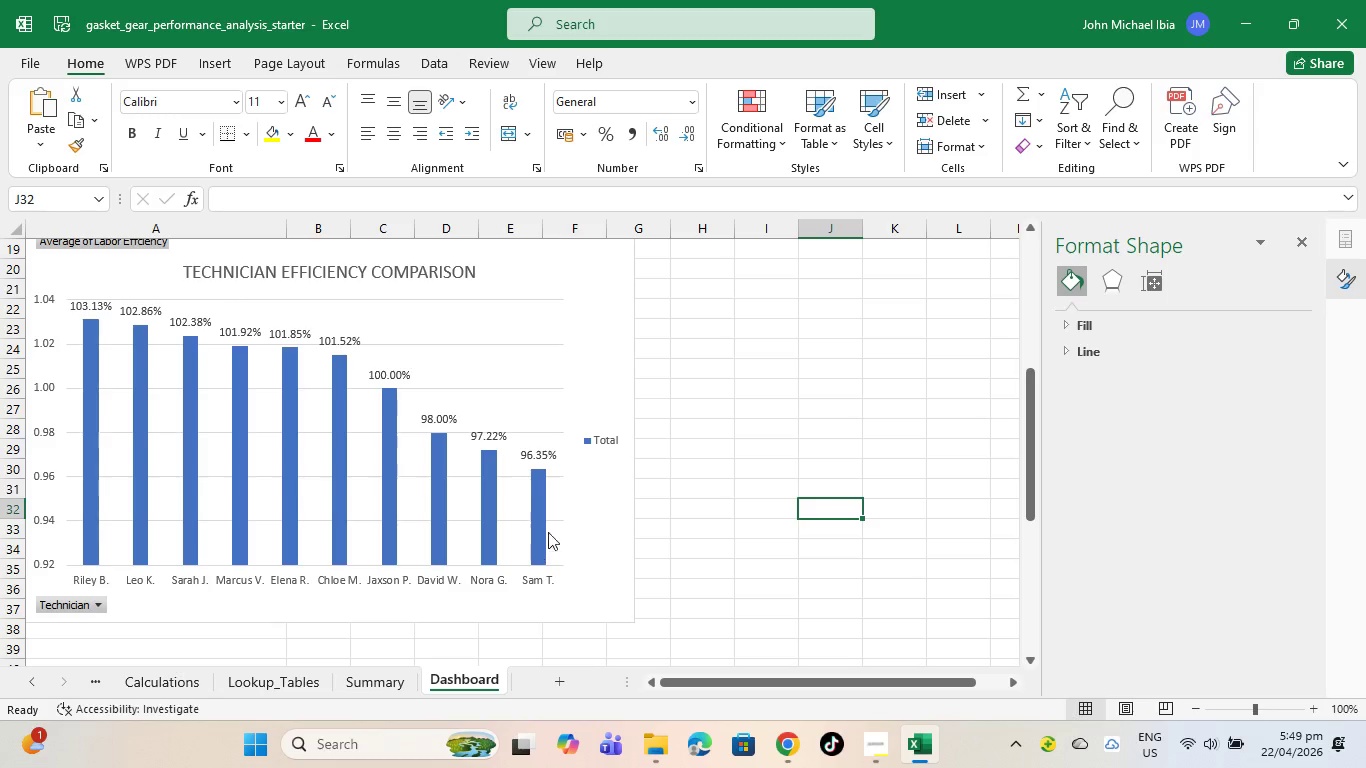 
left_click([538, 451])
 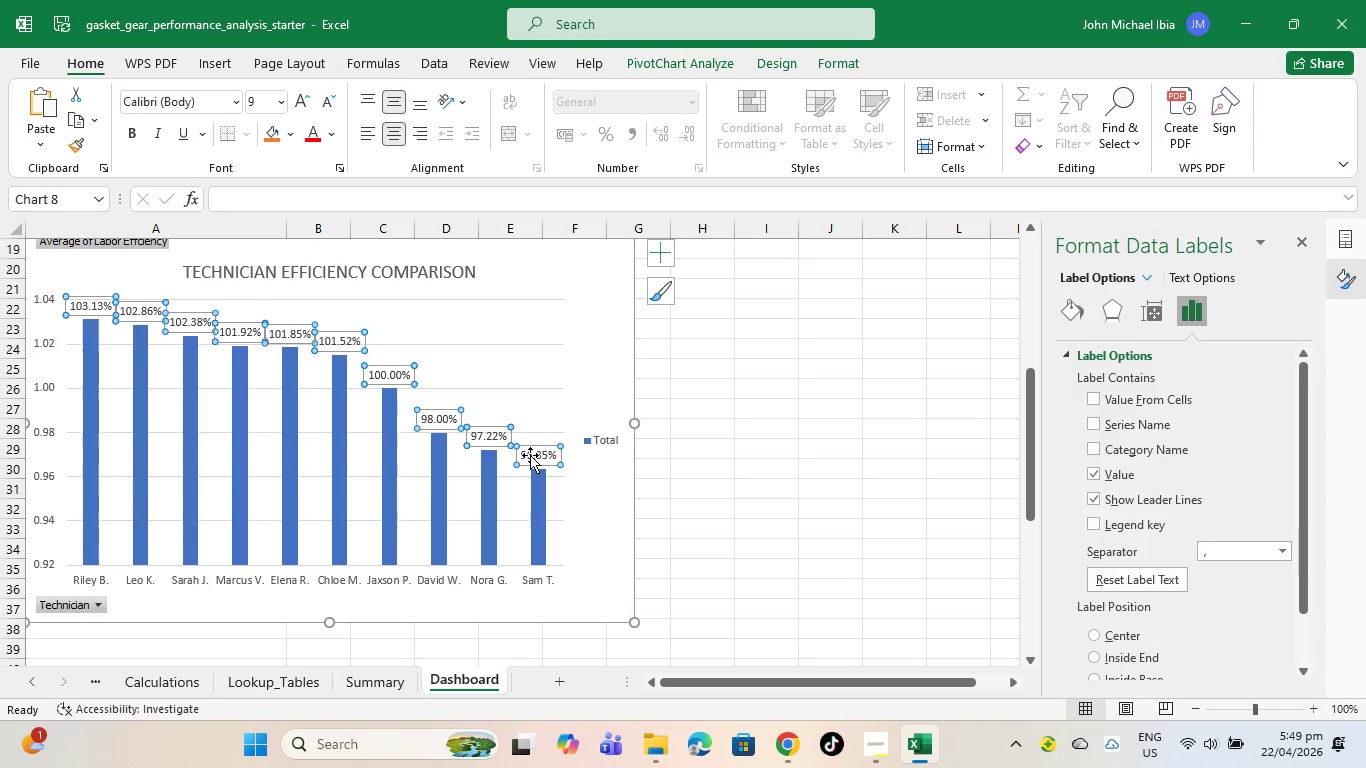 
scroll: coordinate [541, 587], scroll_direction: down, amount: 6.0
 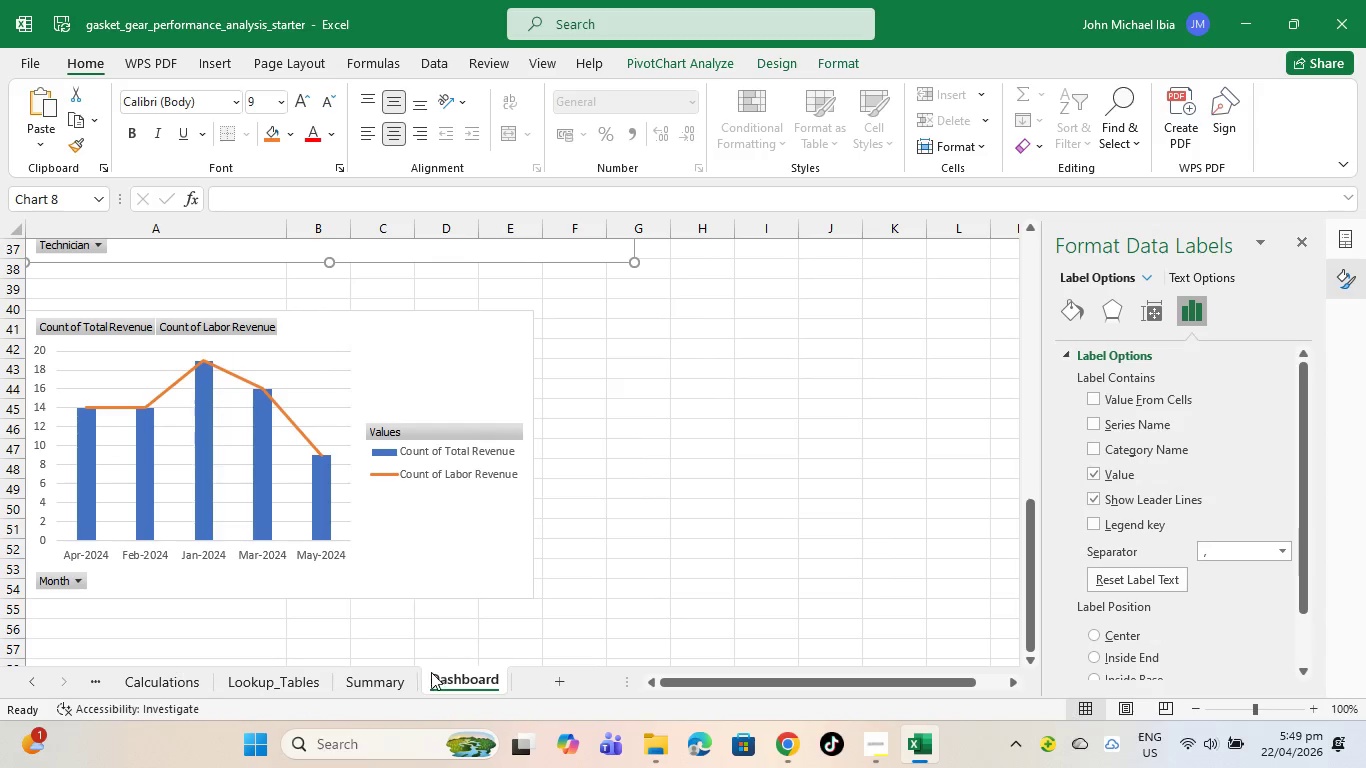 
left_click([375, 691])
 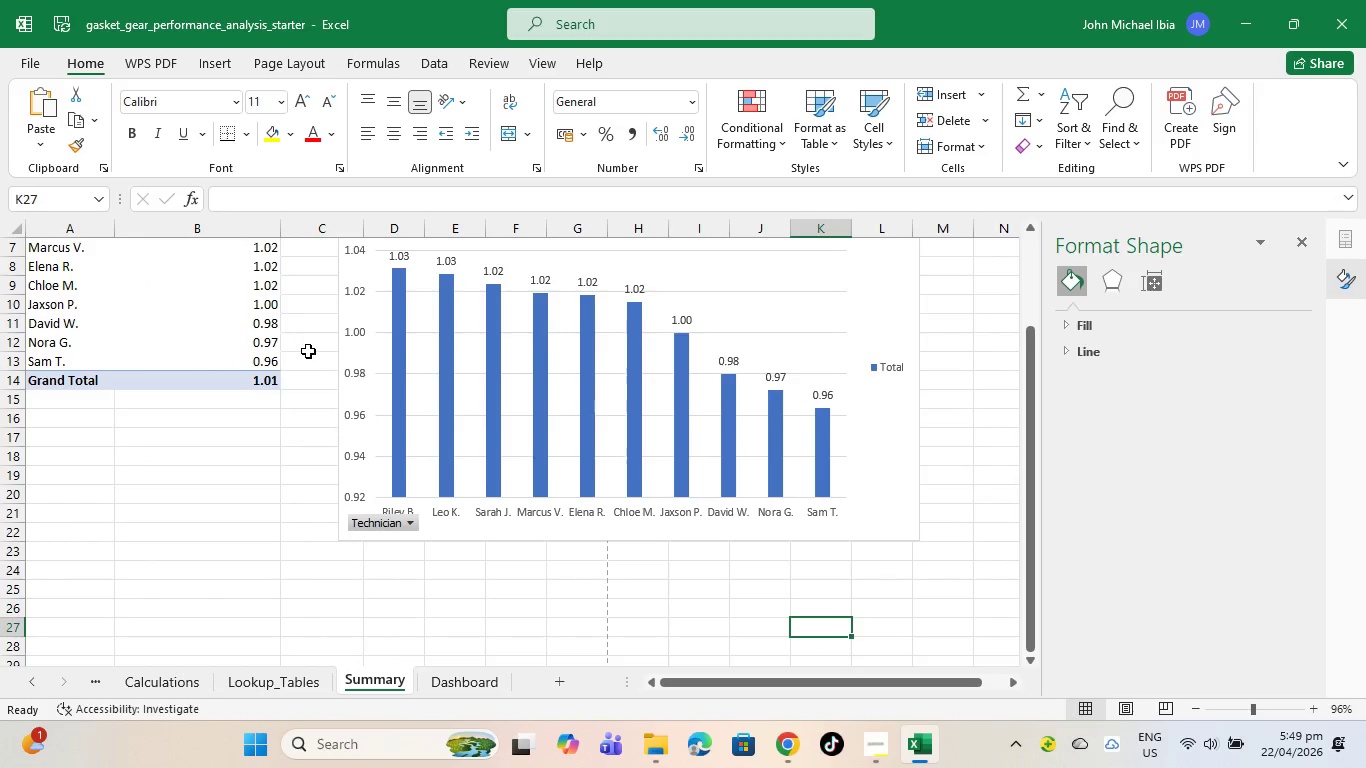 
scroll: coordinate [305, 369], scroll_direction: up, amount: 4.0
 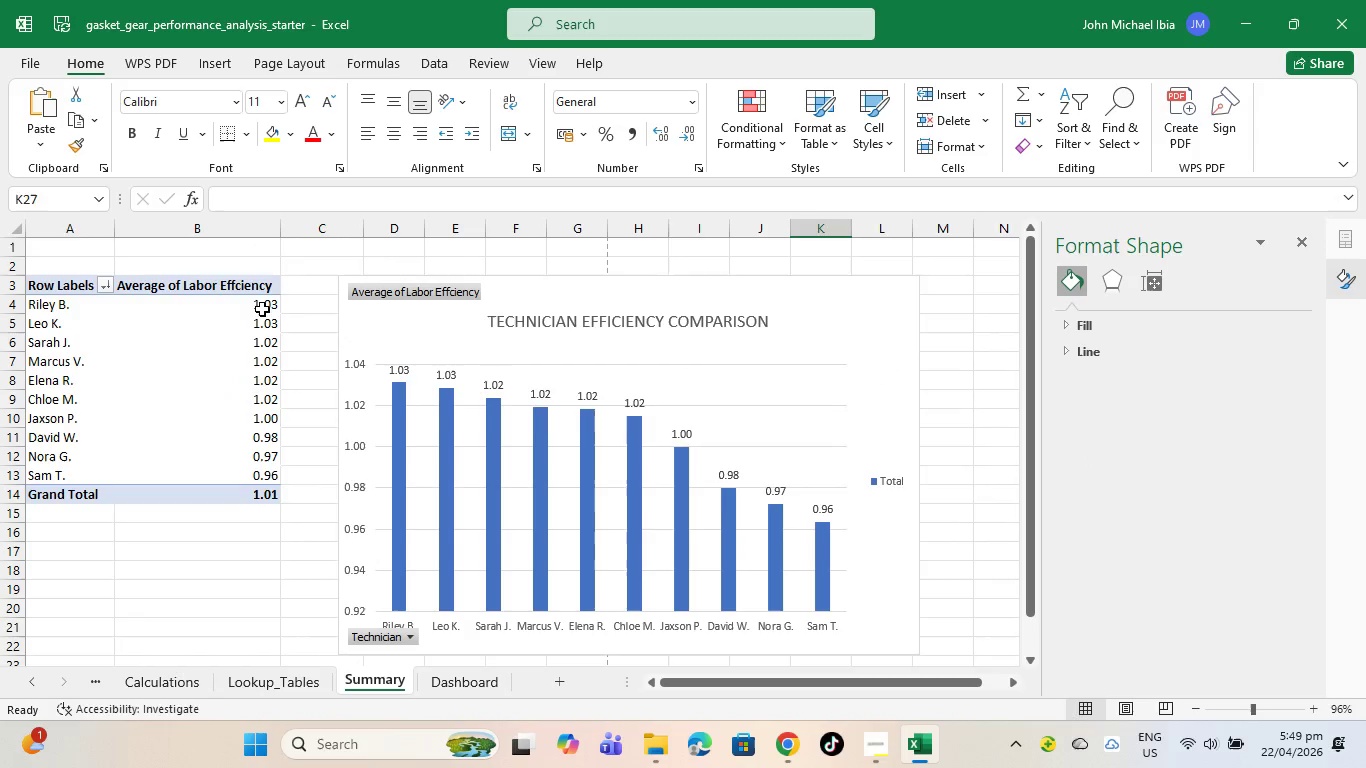 
left_click_drag(start_coordinate=[265, 307], to_coordinate=[278, 497])
 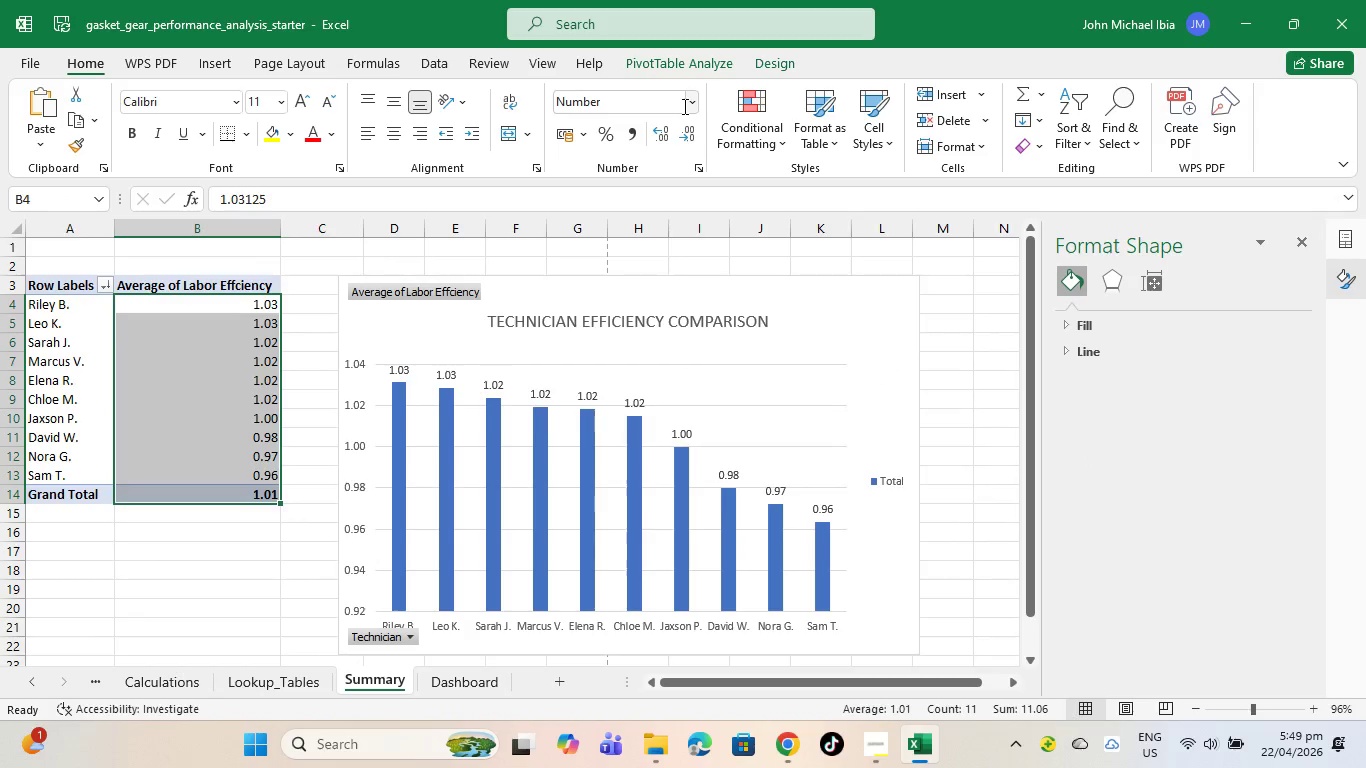 
left_click([692, 105])
 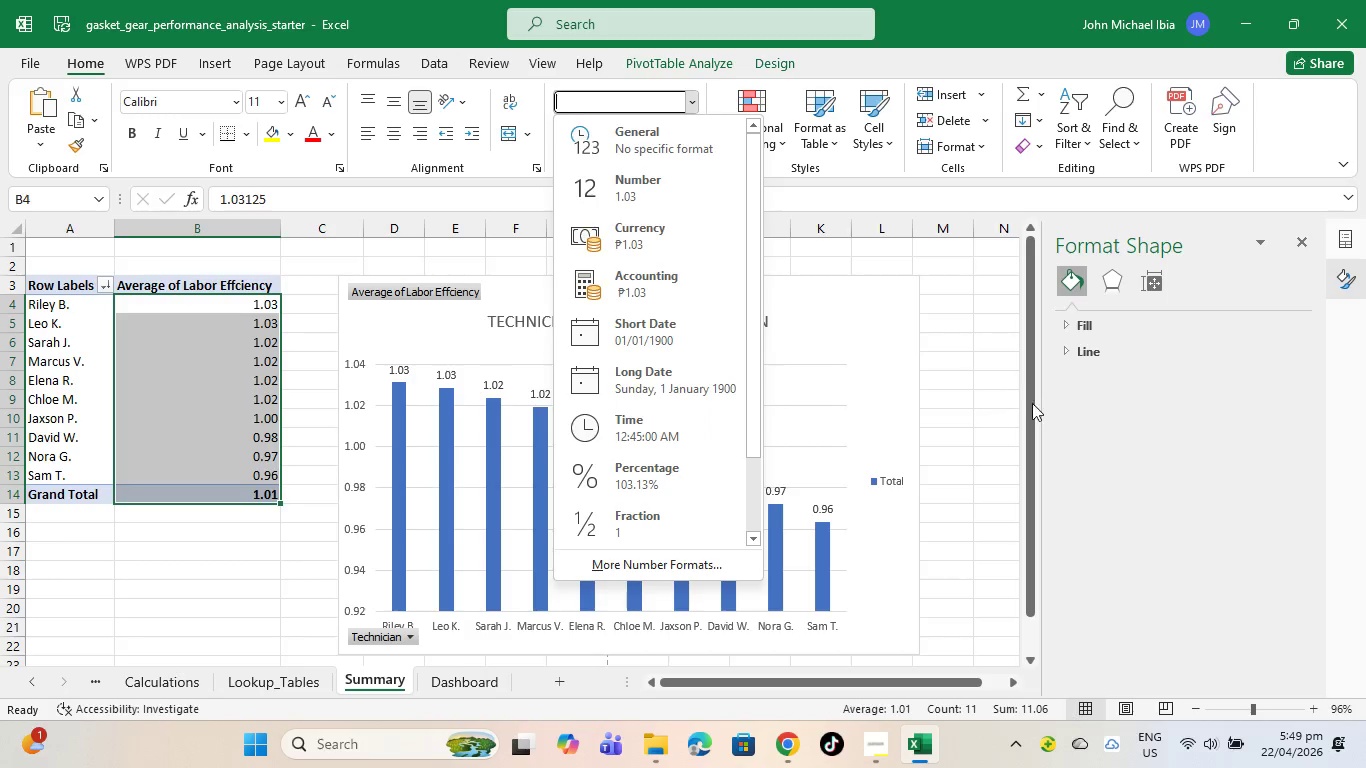 
scroll: coordinate [542, 565], scroll_direction: down, amount: 6.0
 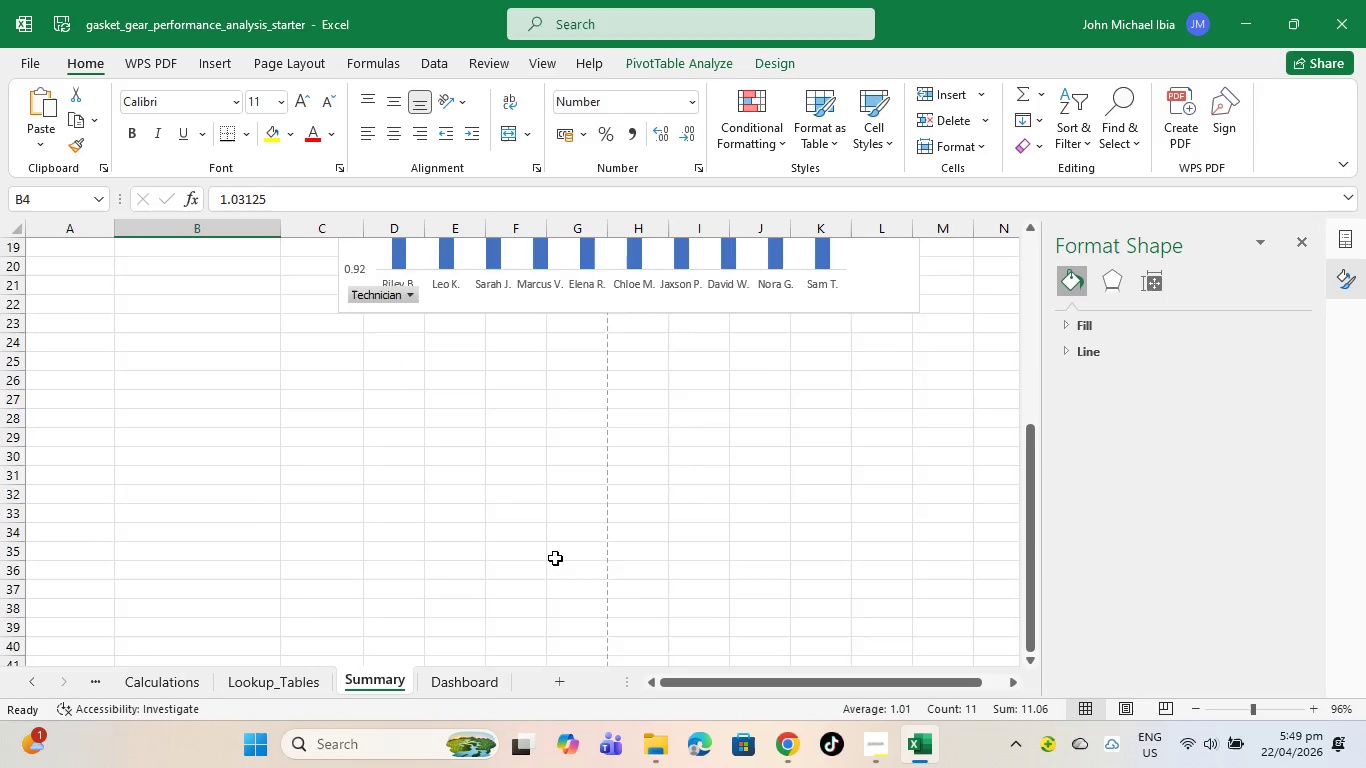 
scroll: coordinate [363, 551], scroll_direction: up, amount: 6.0
 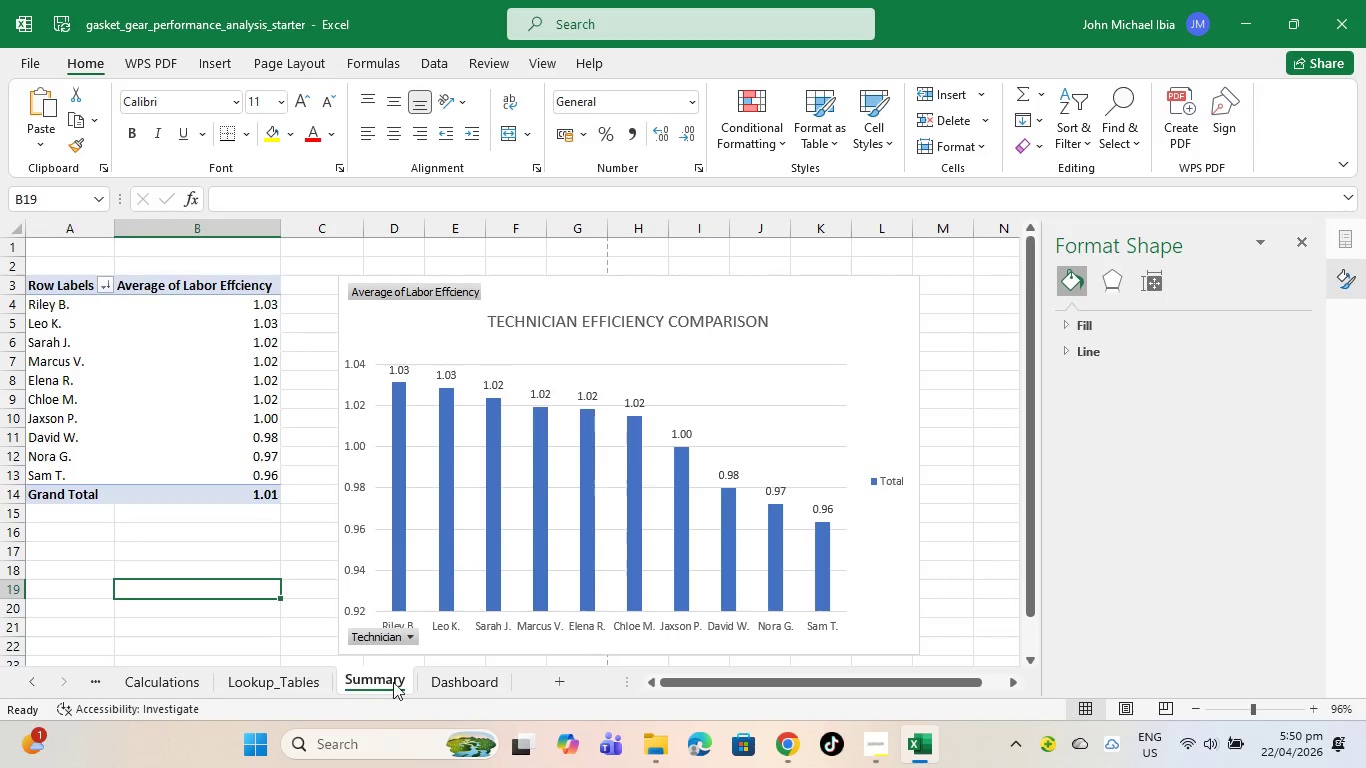 
left_click_drag(start_coordinate=[414, 686], to_coordinate=[424, 688])
 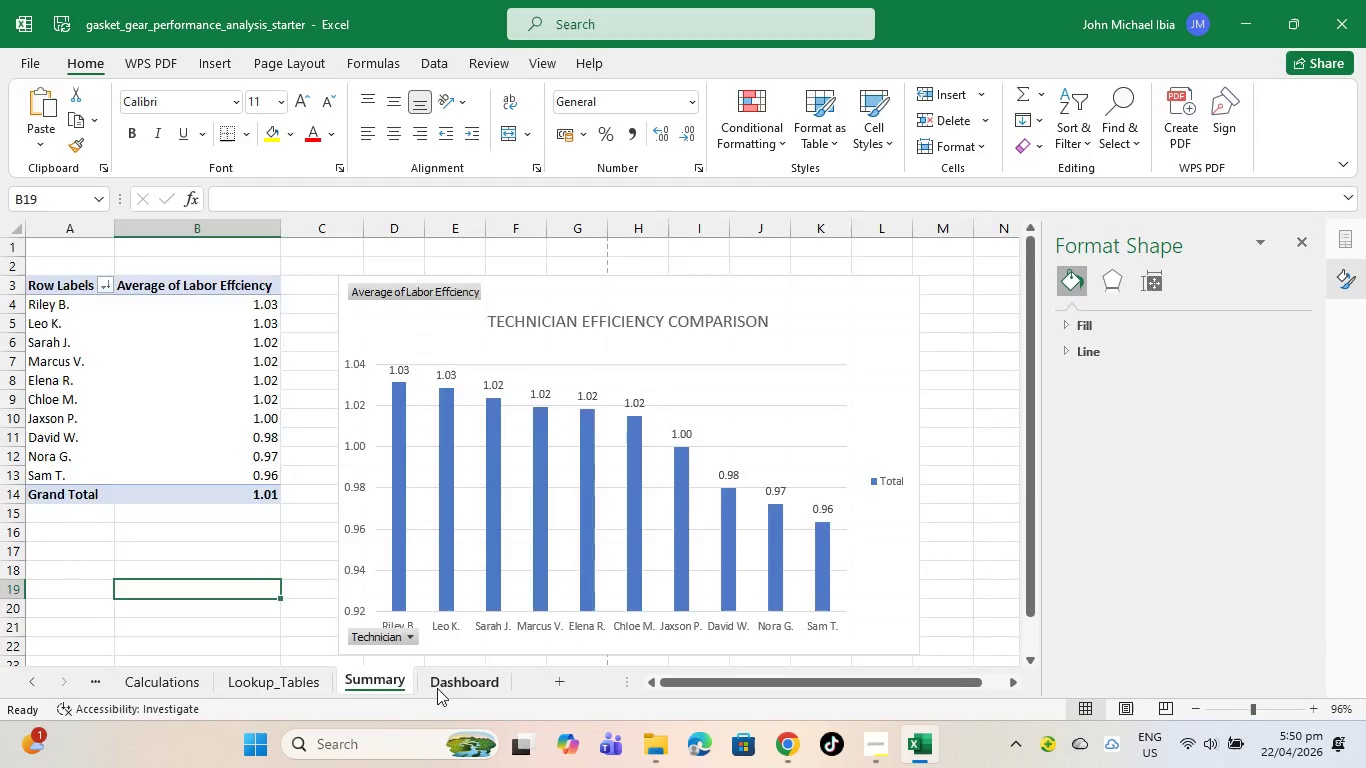 
double_click([437, 688])
 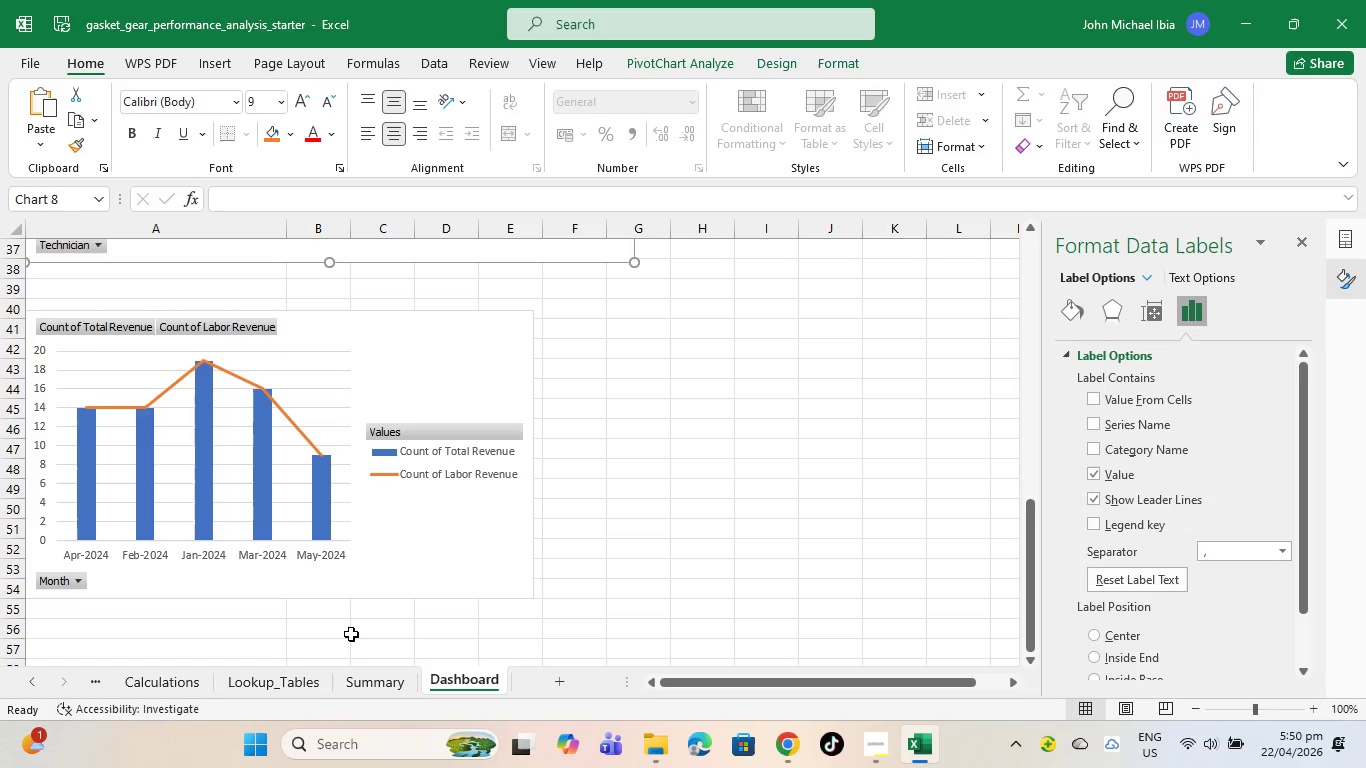 
scroll: coordinate [575, 589], scroll_direction: up, amount: 15.0
 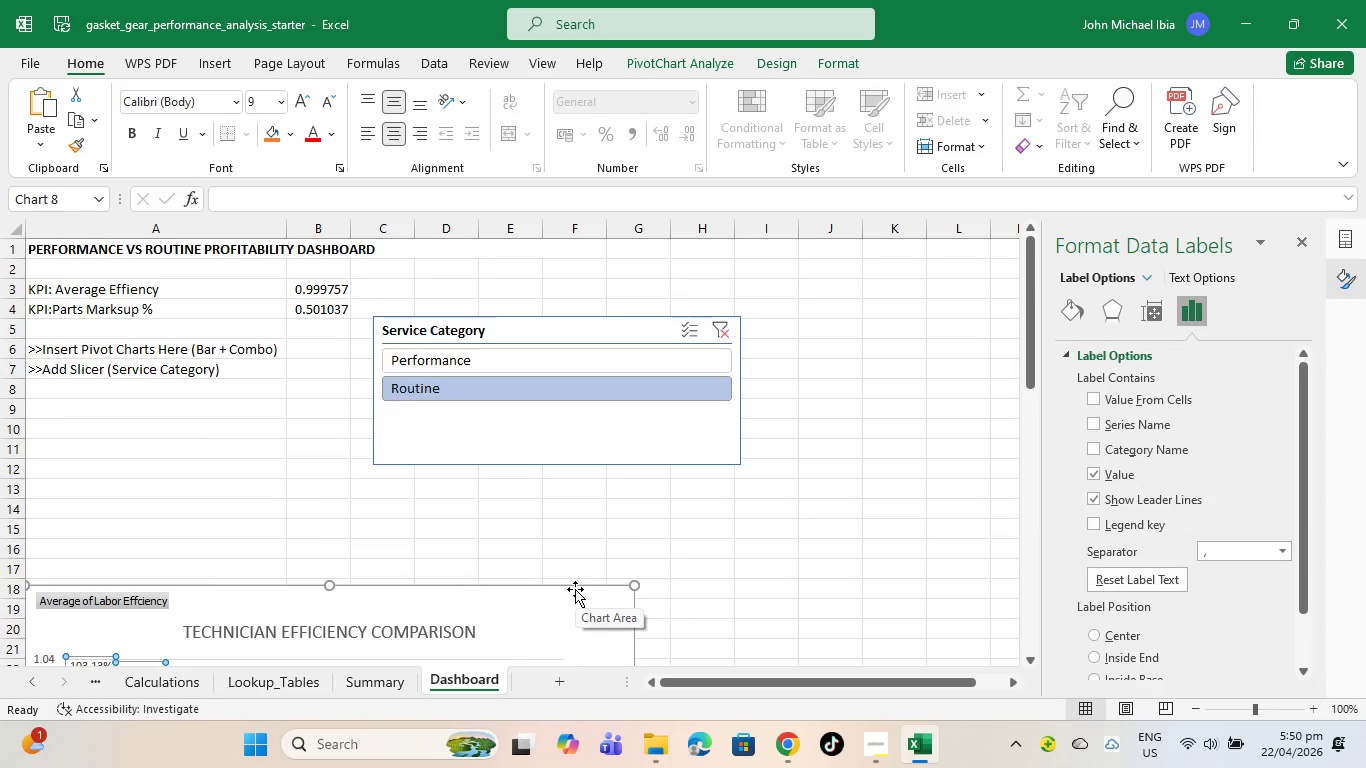 
scroll: coordinate [575, 589], scroll_direction: down, amount: 6.0
 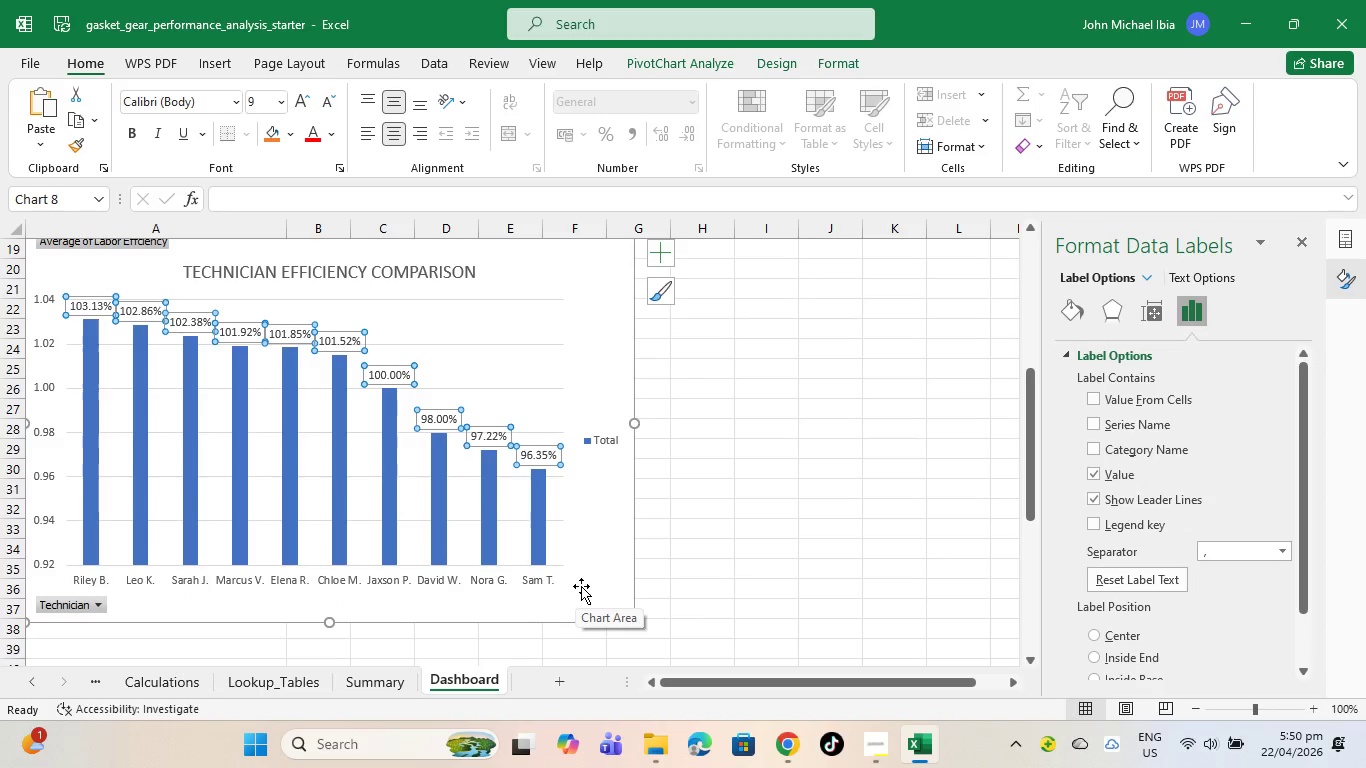 
scroll: coordinate [585, 585], scroll_direction: up, amount: 7.0
 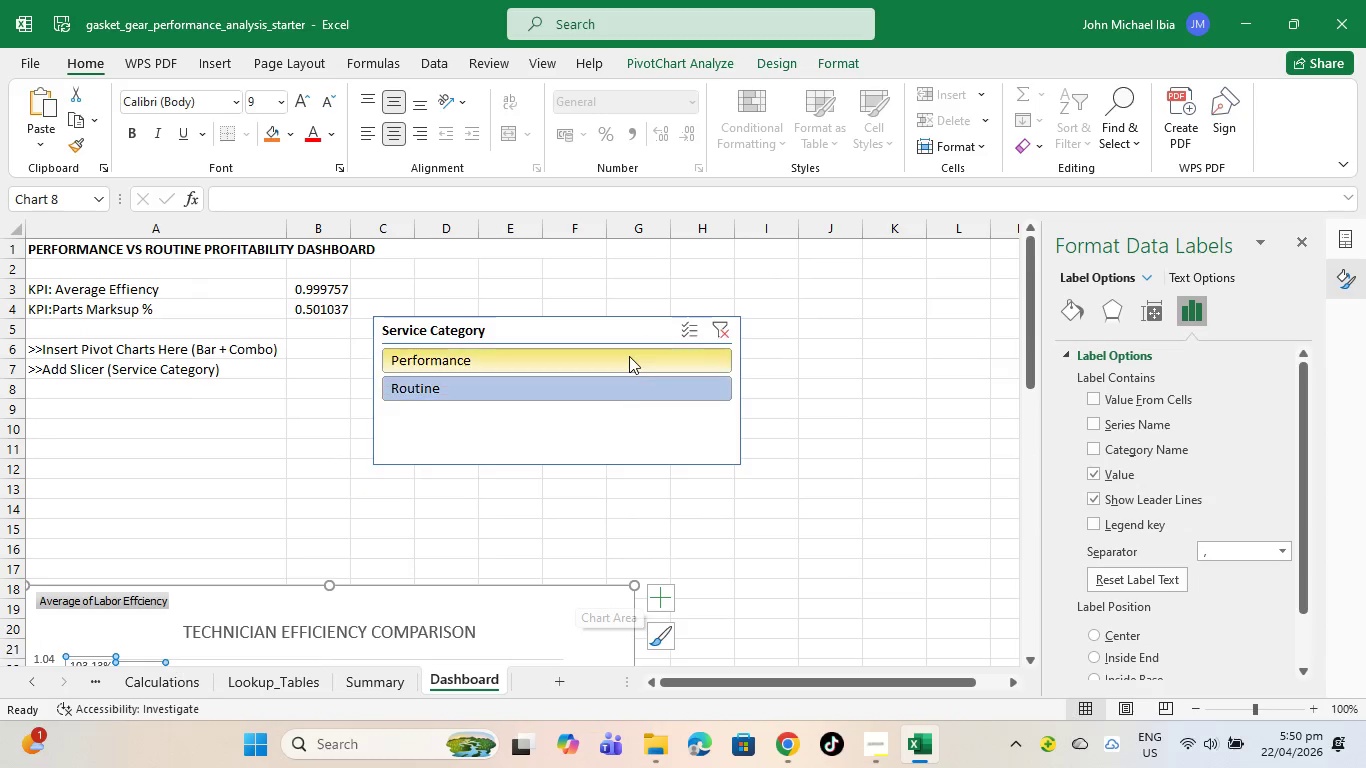 
left_click([629, 356])
 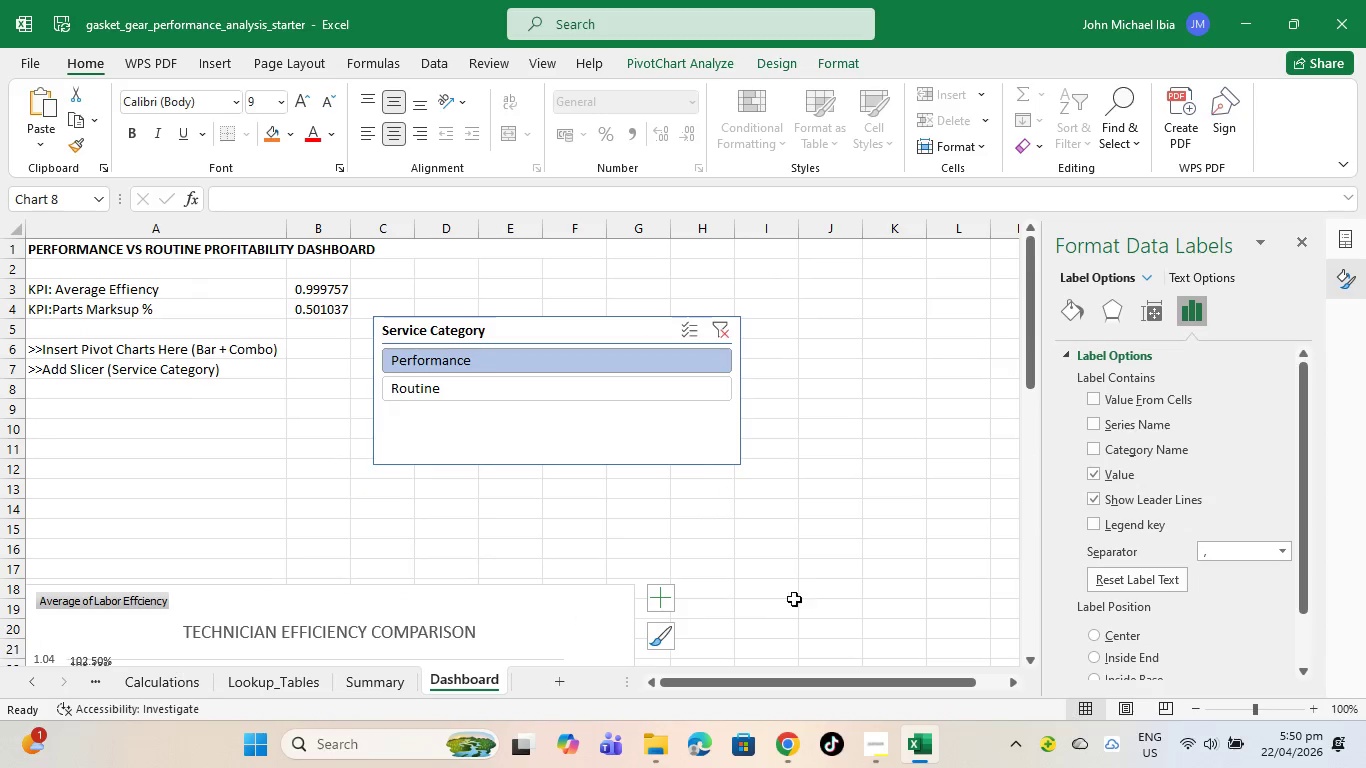 
scroll: coordinate [690, 619], scroll_direction: down, amount: 14.0
 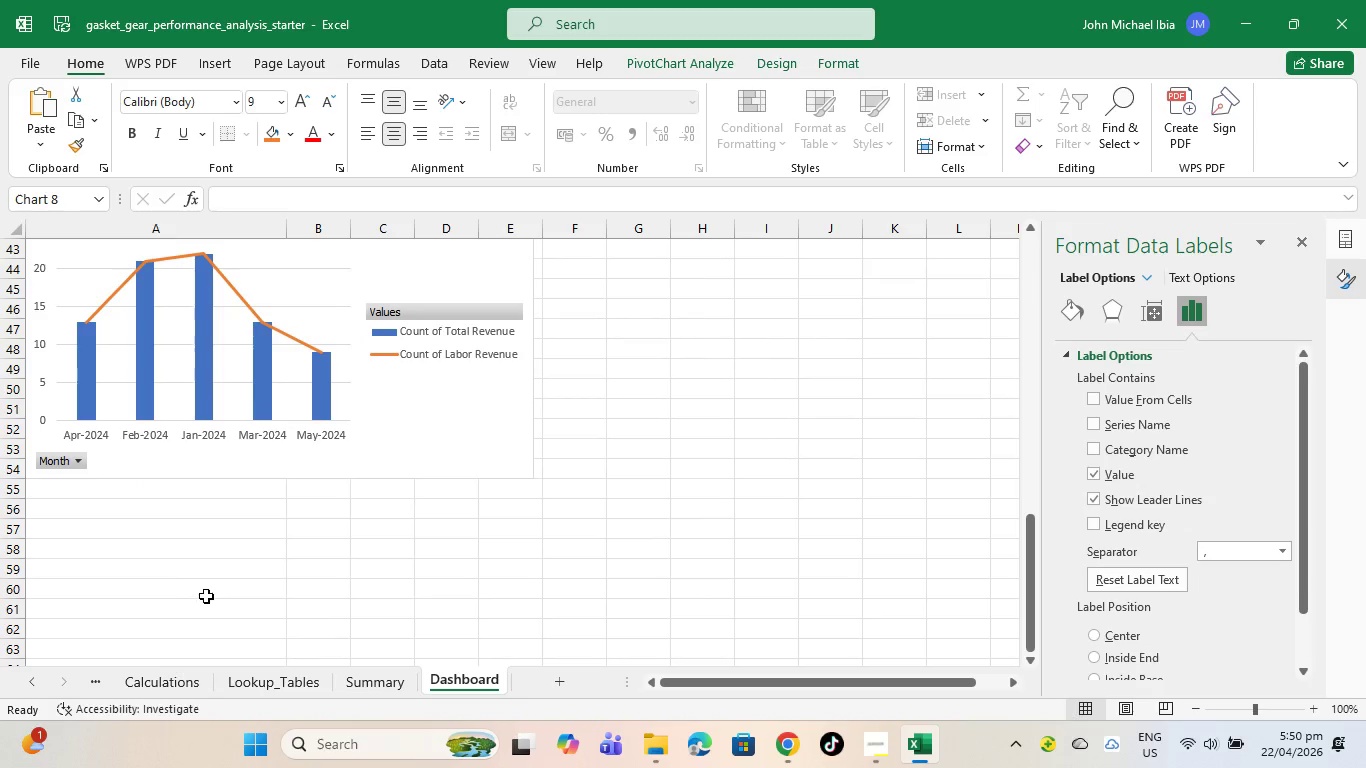 
left_click([206, 596])
 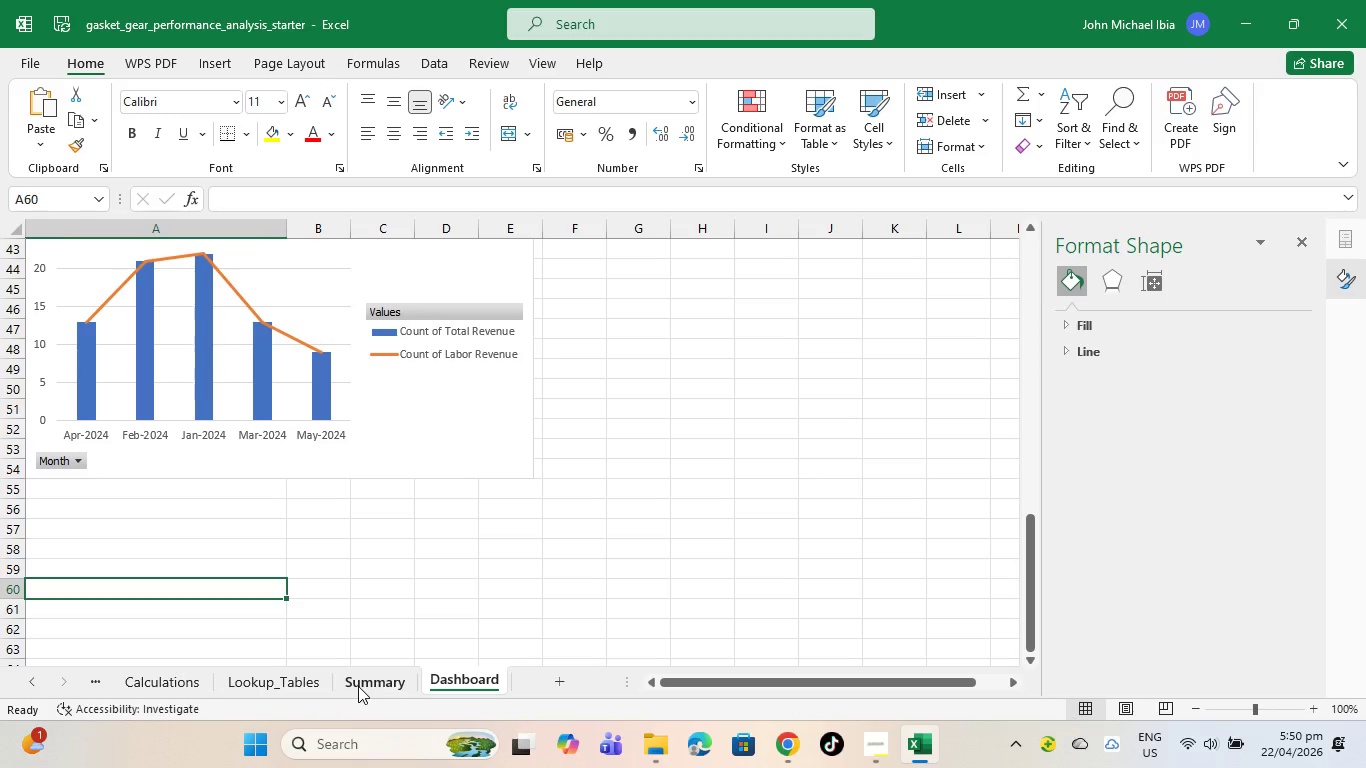 
left_click([359, 681])
 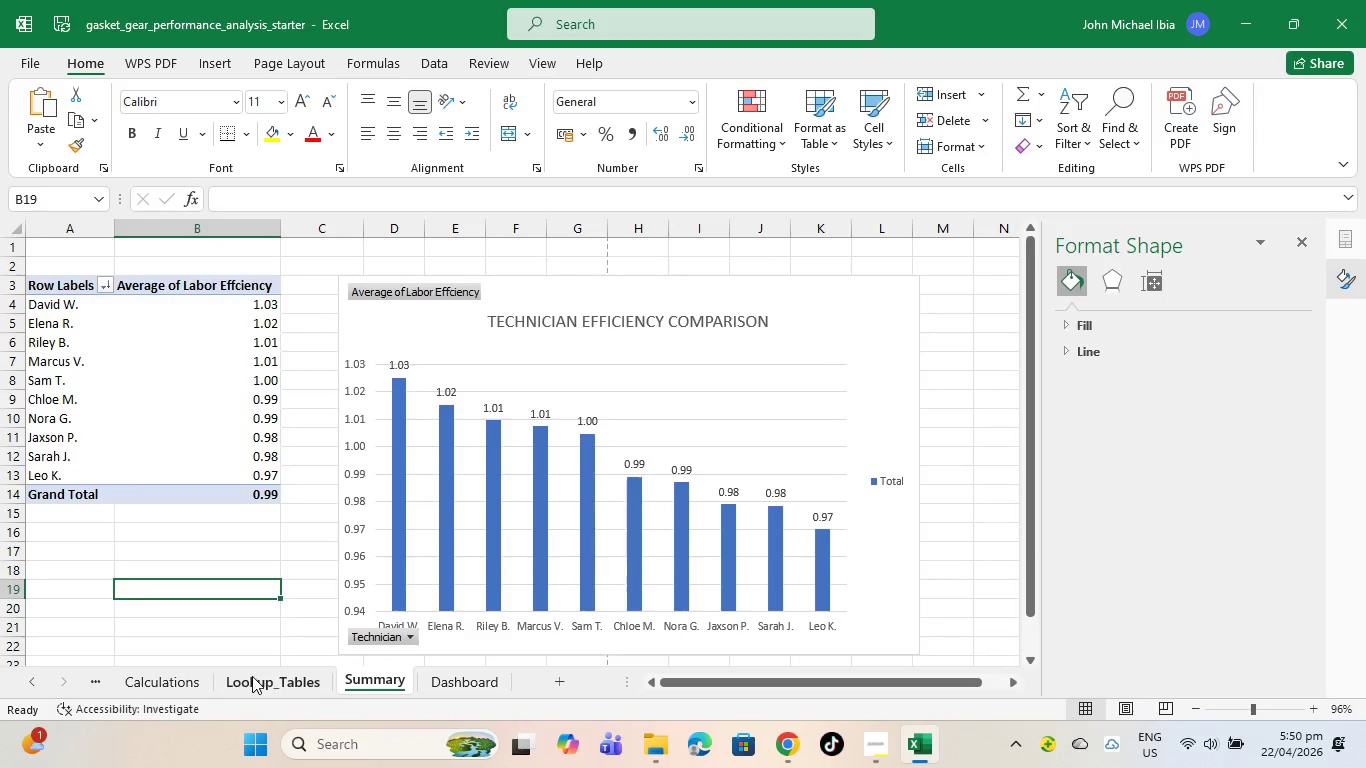 
left_click([252, 677])
 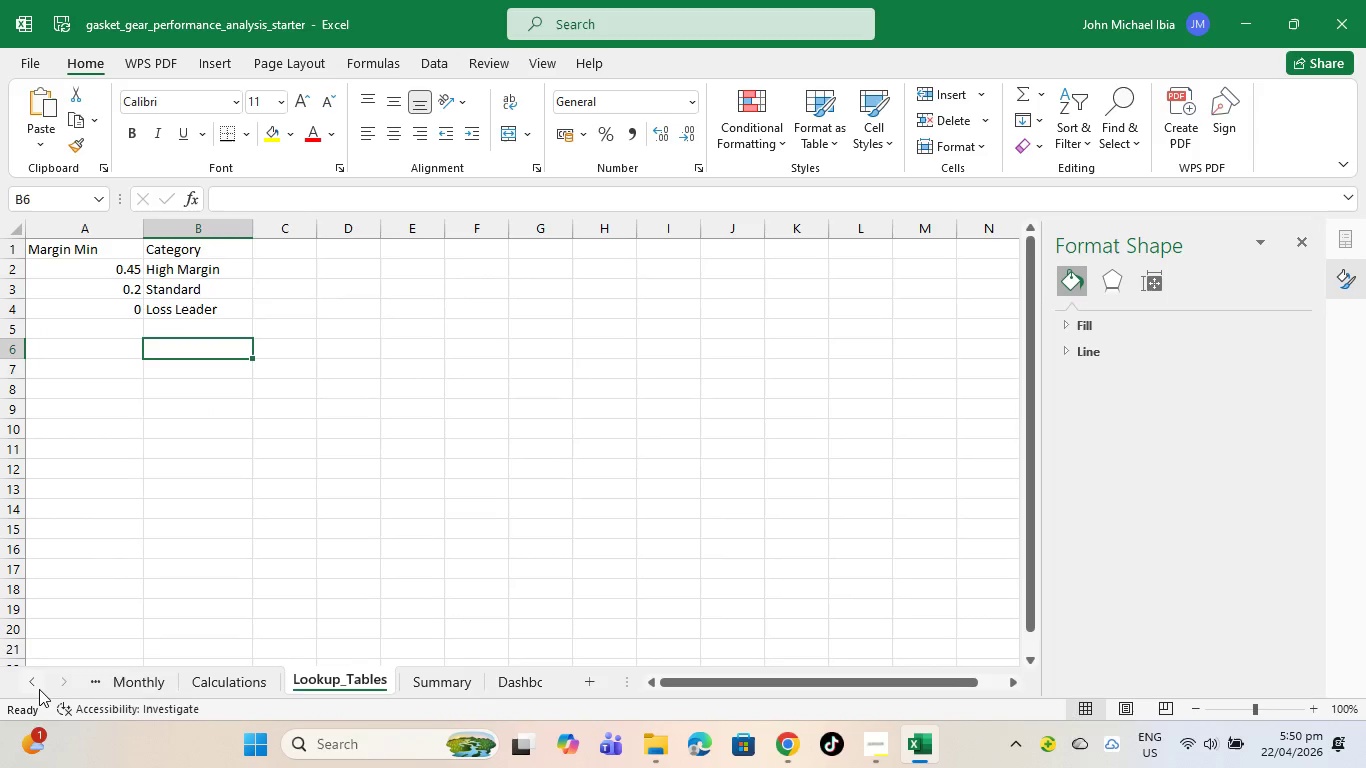 
double_click([39, 689])
 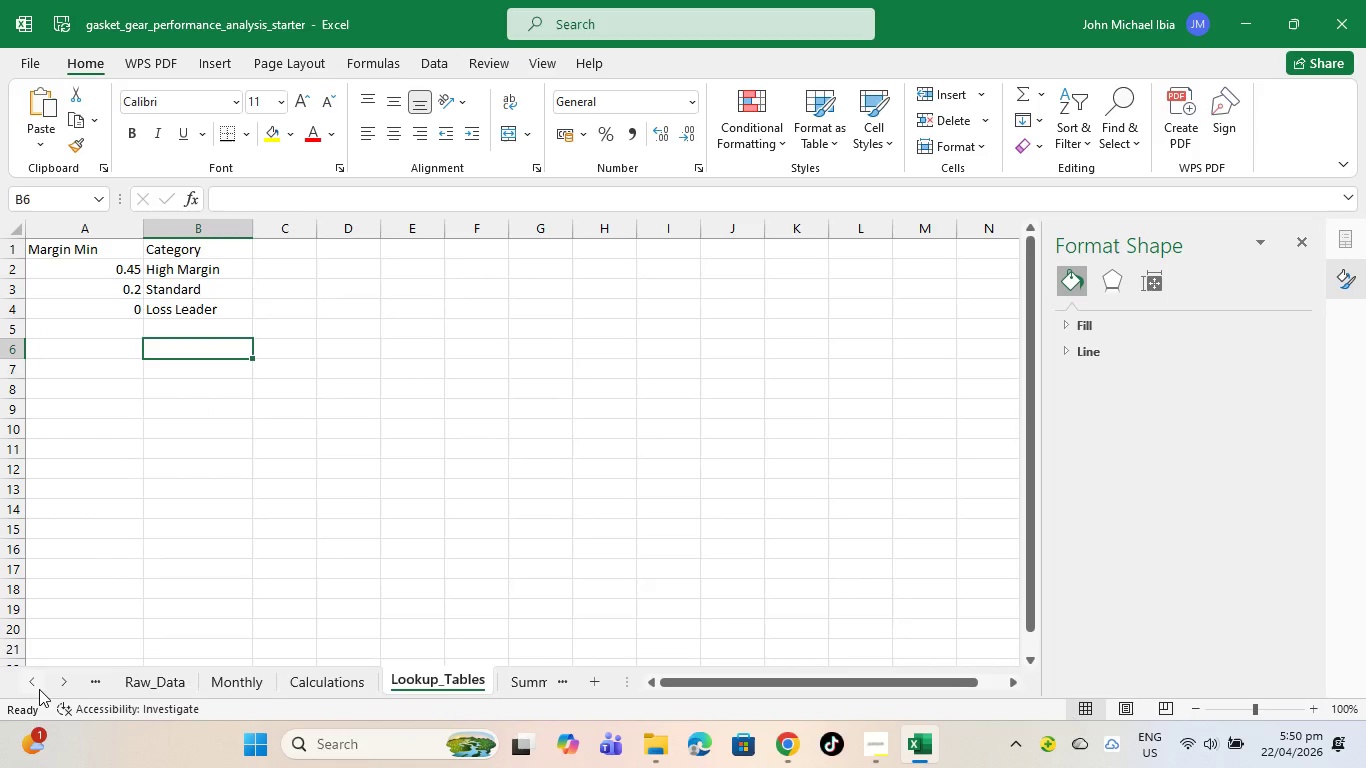 
left_click([39, 689])
 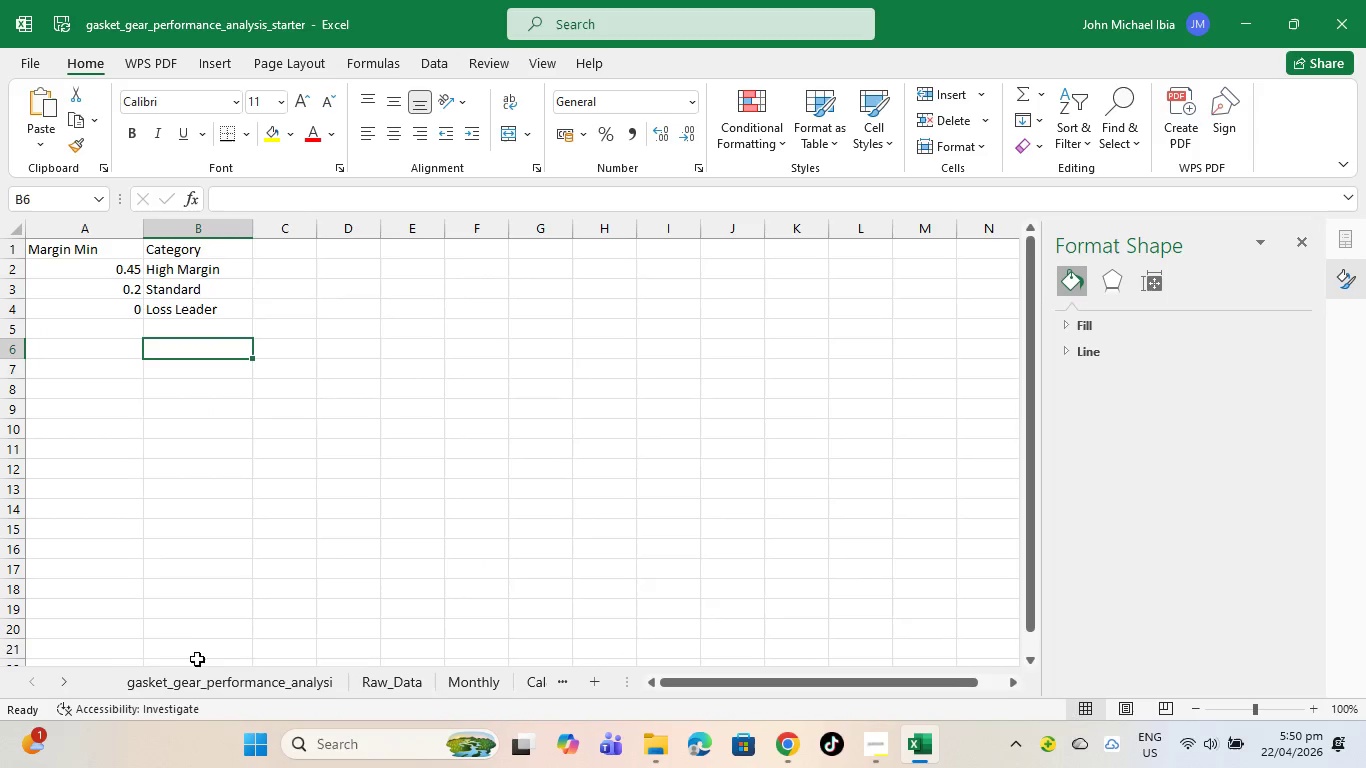 
left_click([70, 678])
 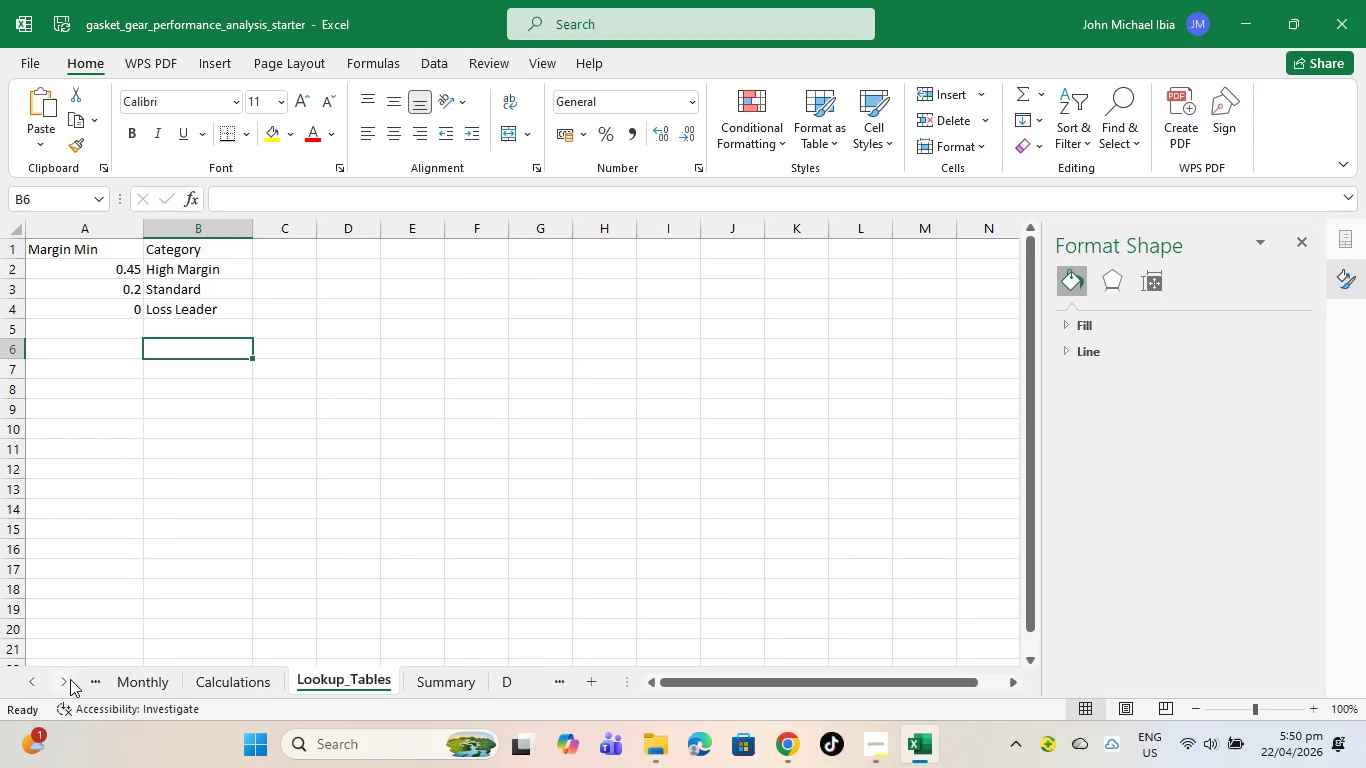 
double_click([70, 679])
 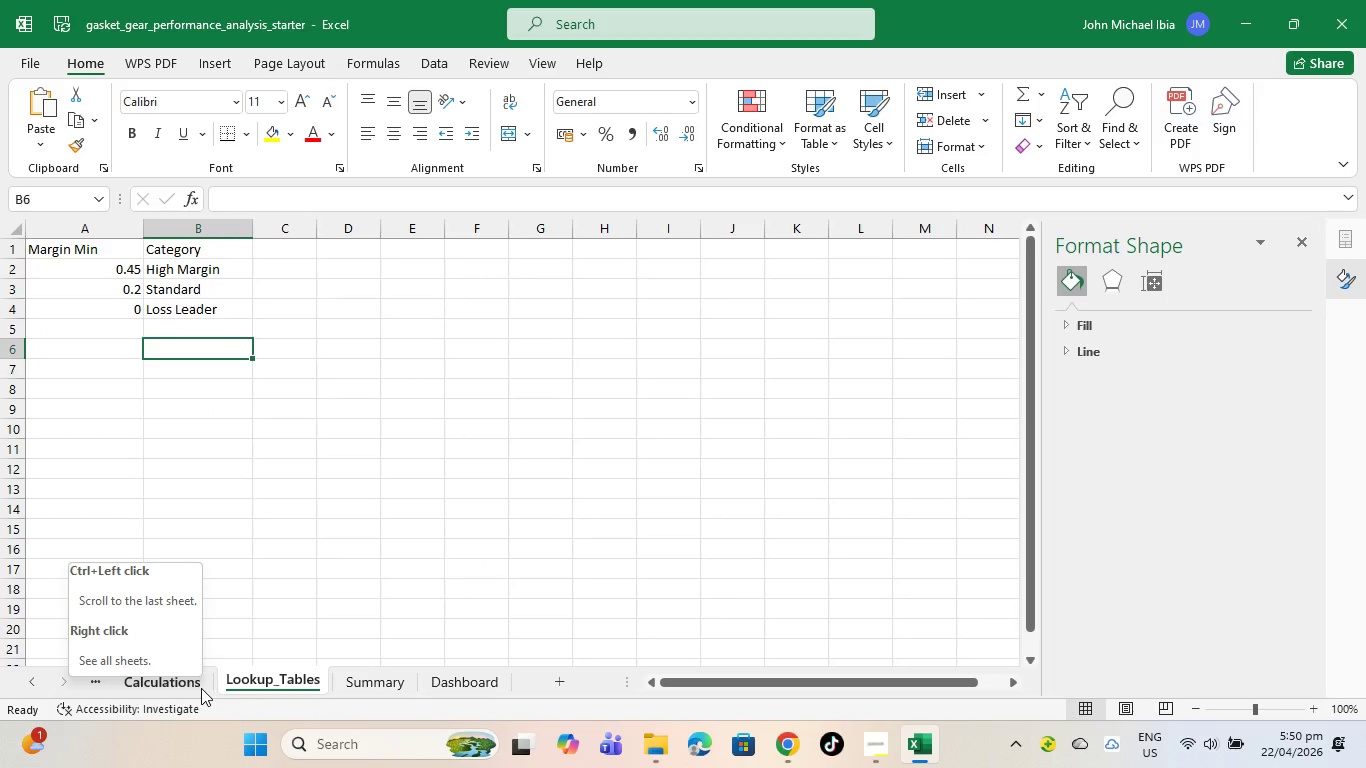 
left_click([233, 688])
 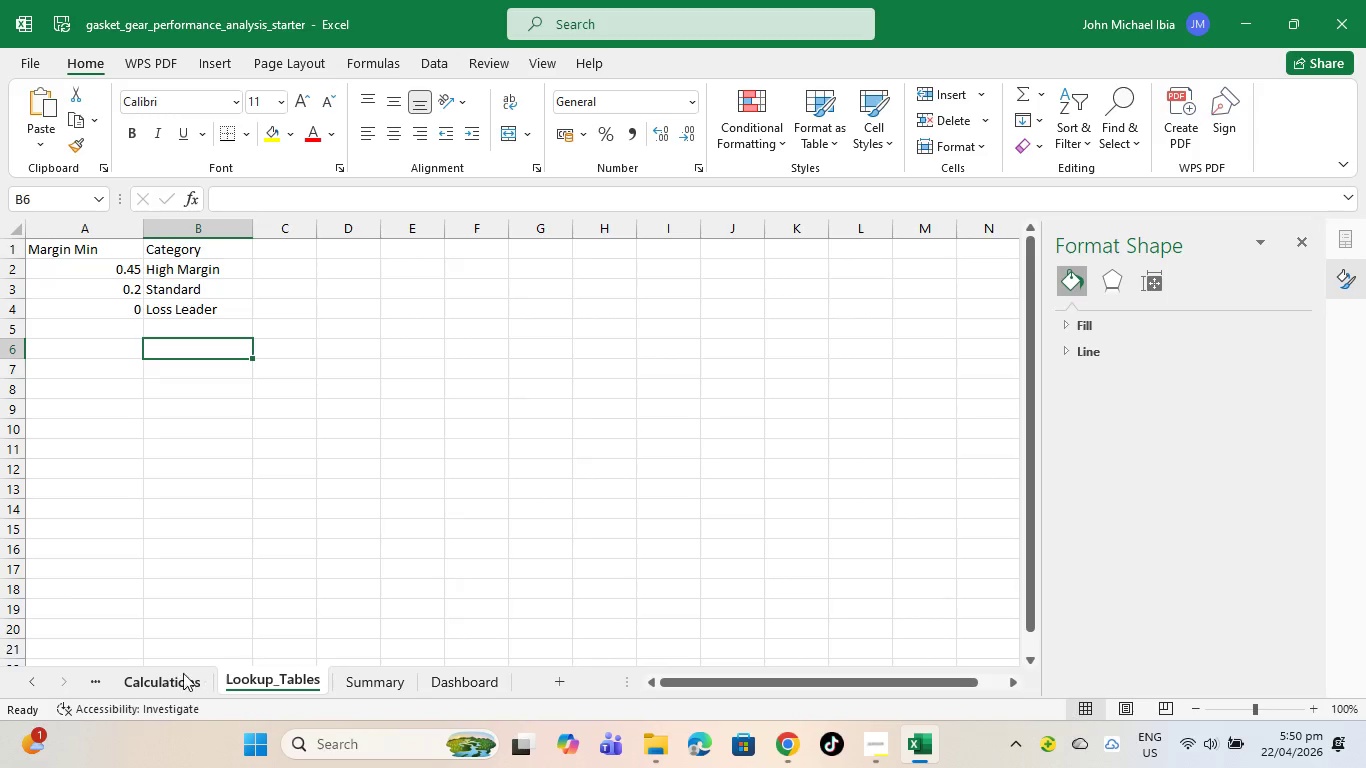 
left_click([153, 675])
 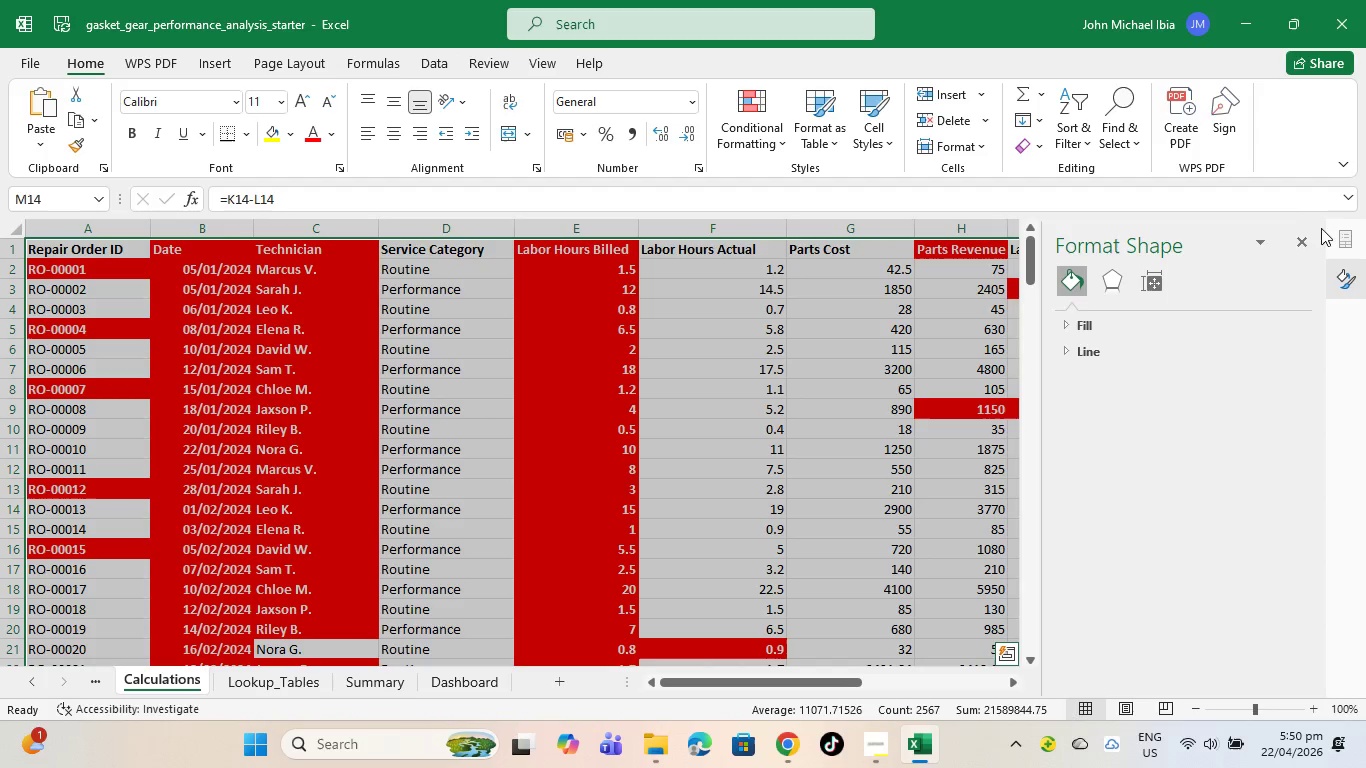 
left_click([1301, 234])
 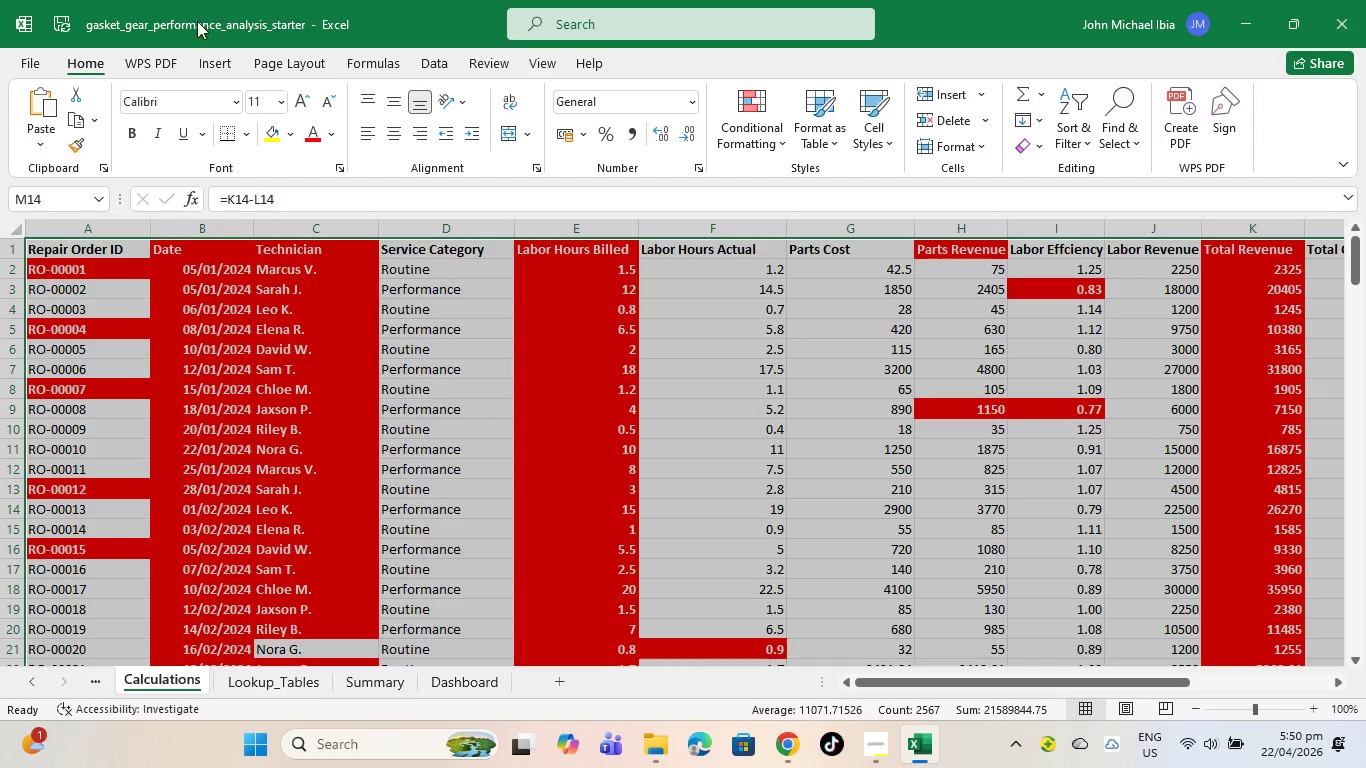 
left_click([218, 62])
 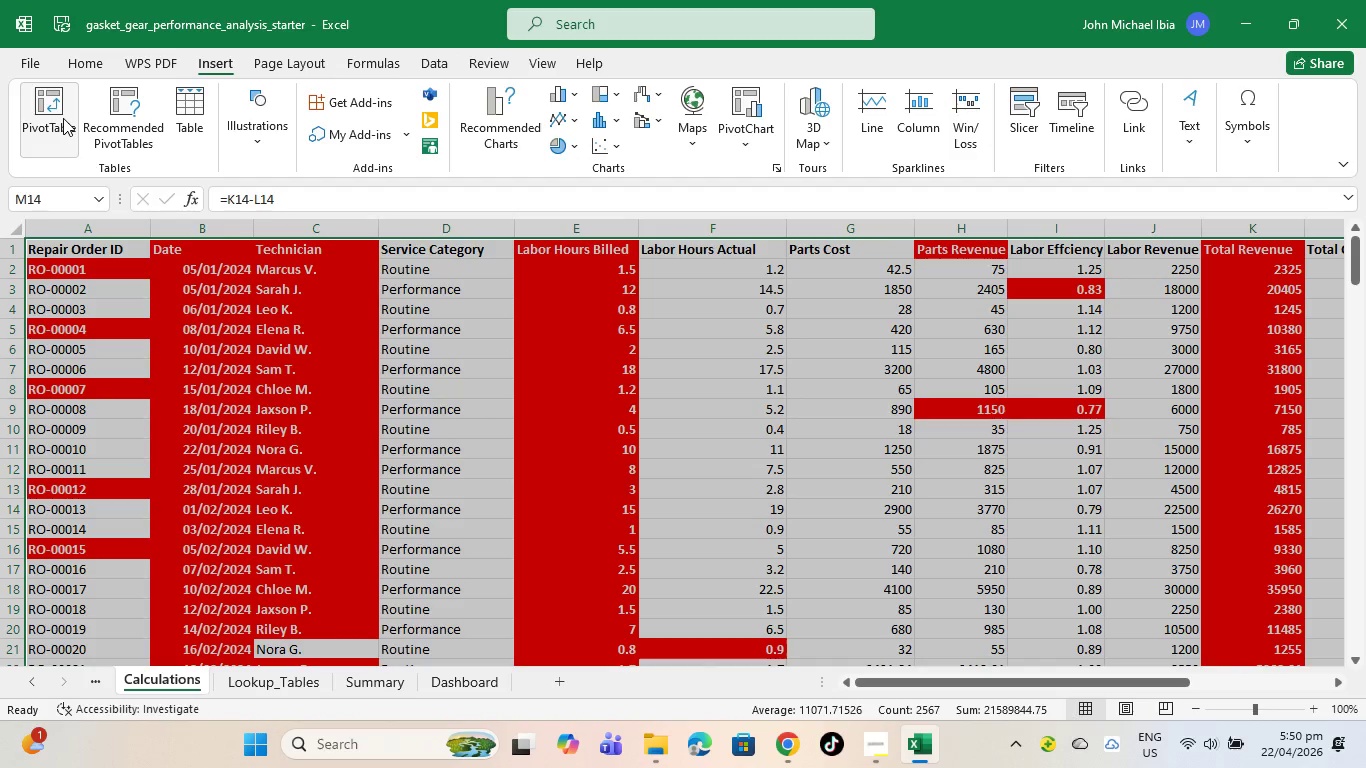 
left_click([63, 118])
 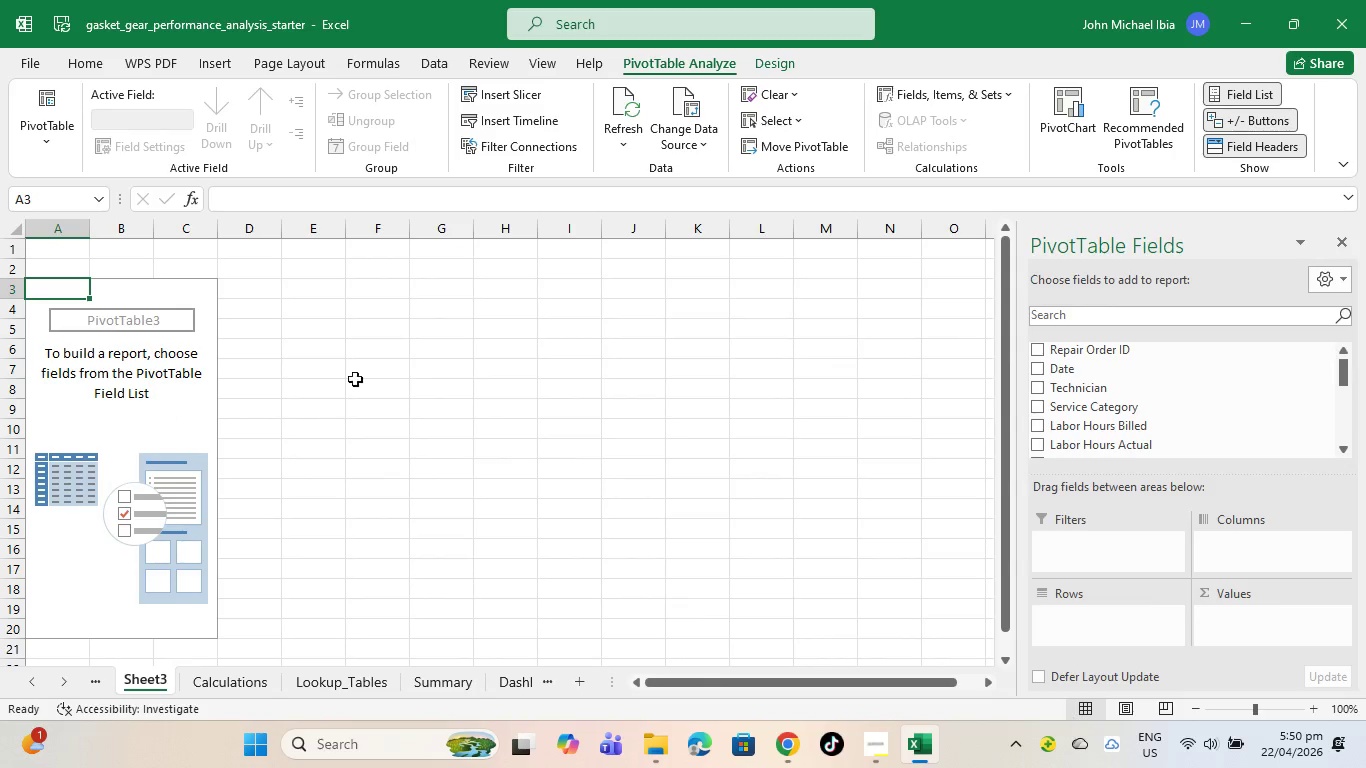 
wait(5.84)
 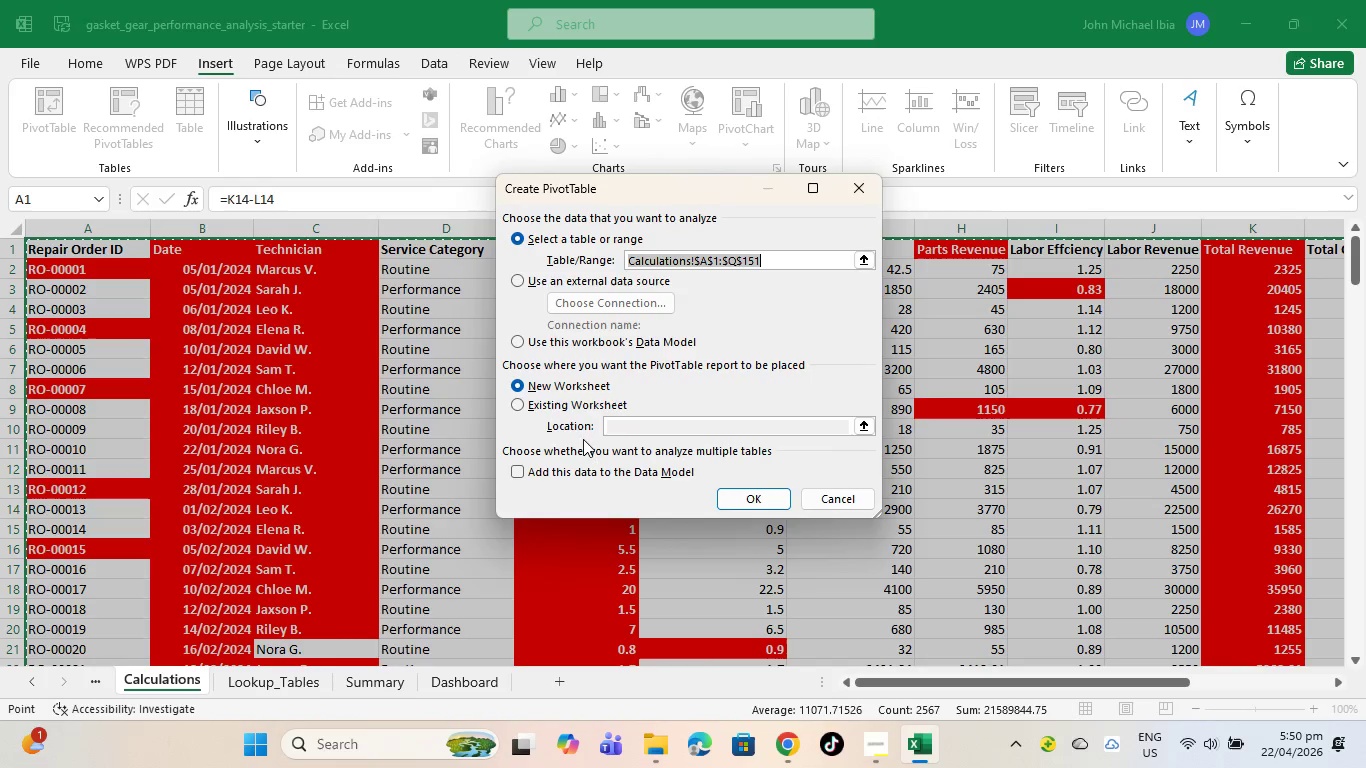 
left_click([1039, 395])
 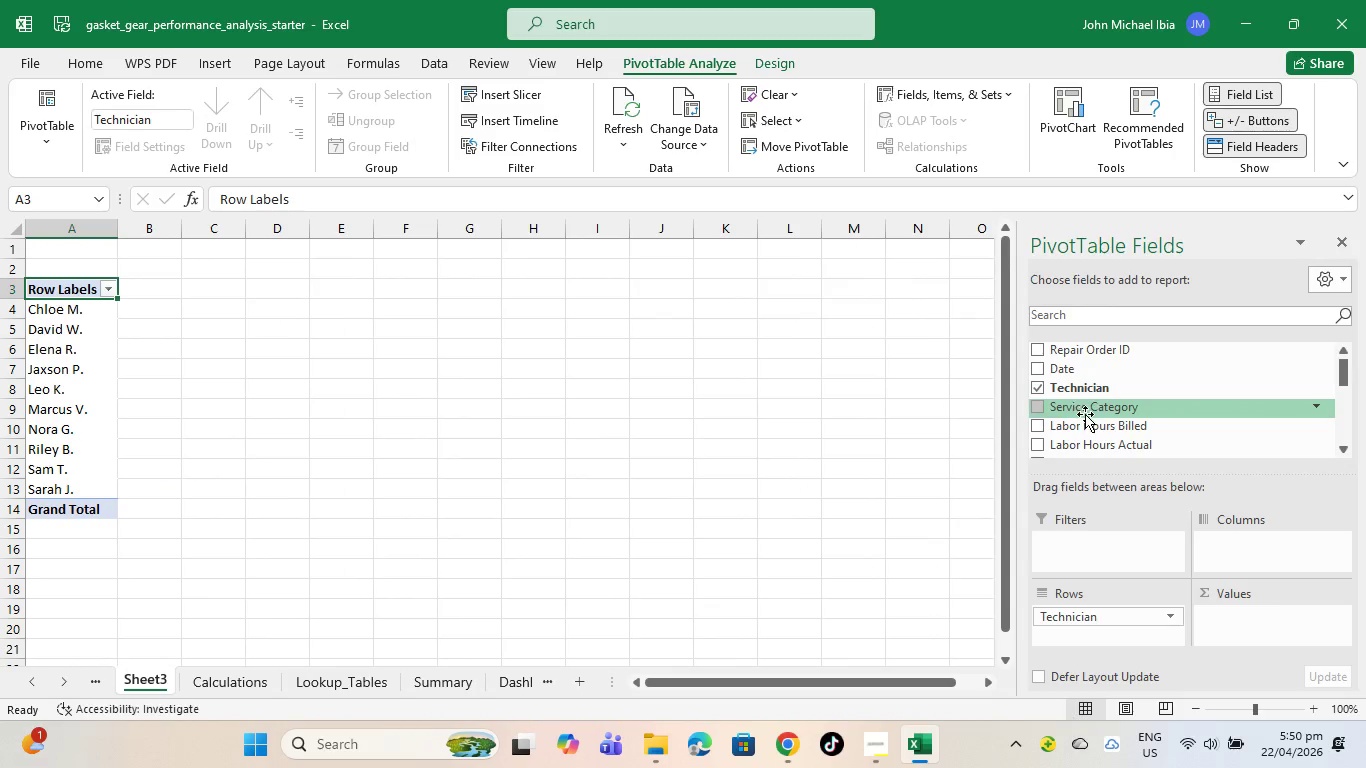 
scroll: coordinate [1085, 414], scroll_direction: down, amount: 3.0
 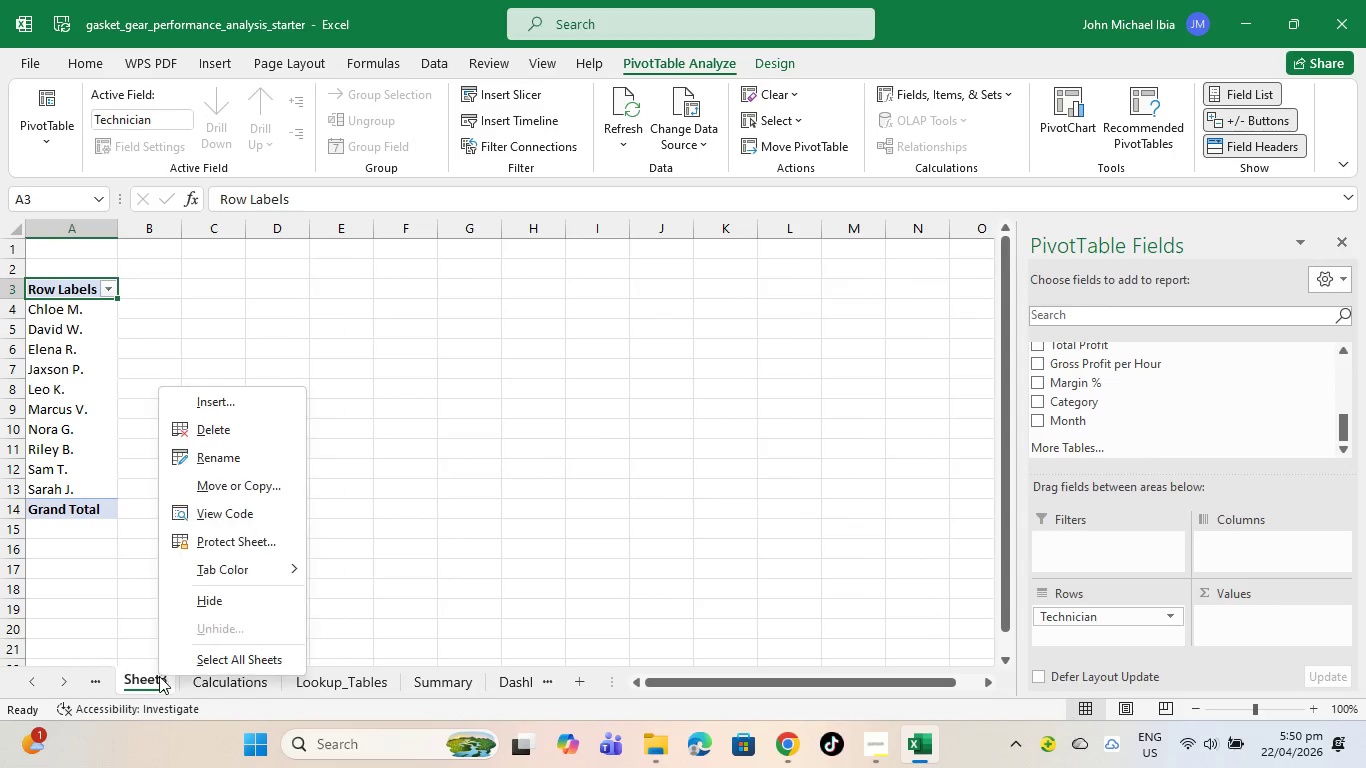 
left_click([212, 404])
 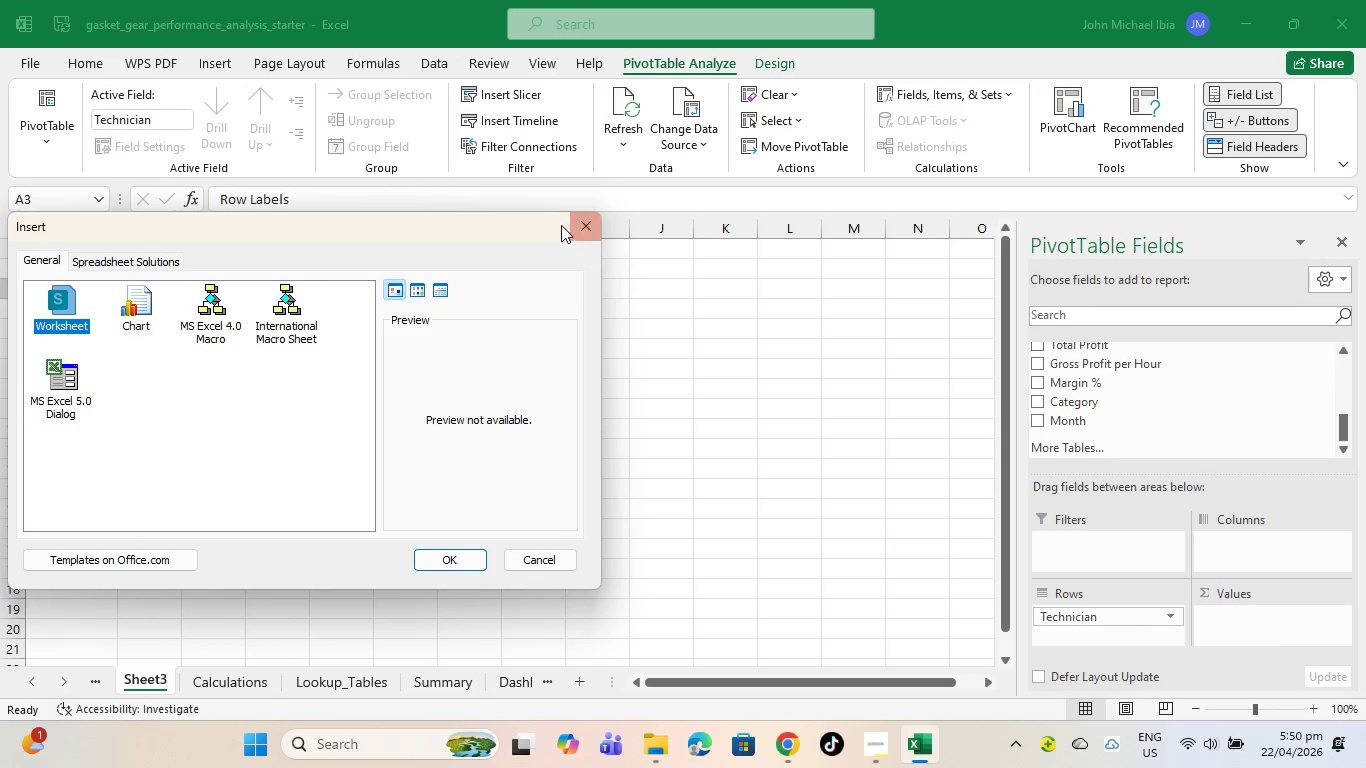 
wait(5.64)
 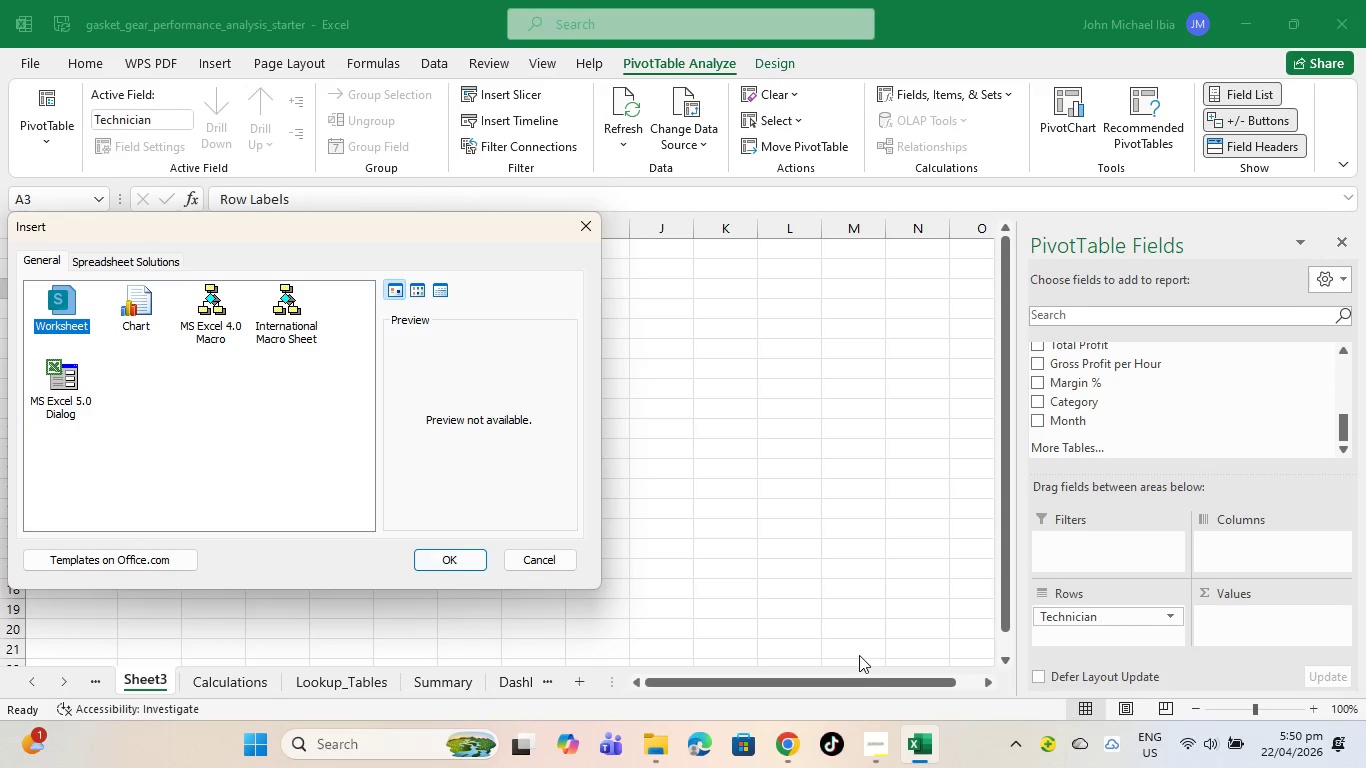 
right_click([317, 434])
 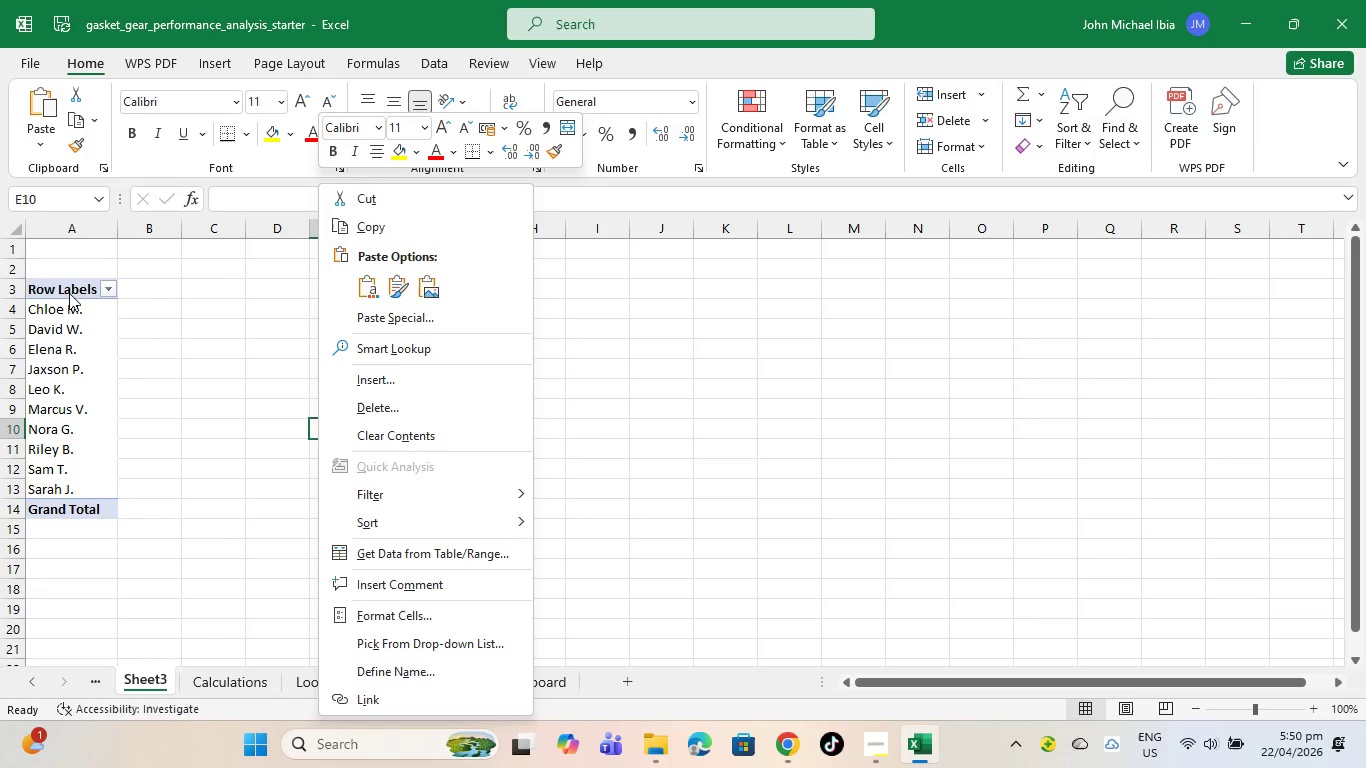 
left_click([81, 280])
 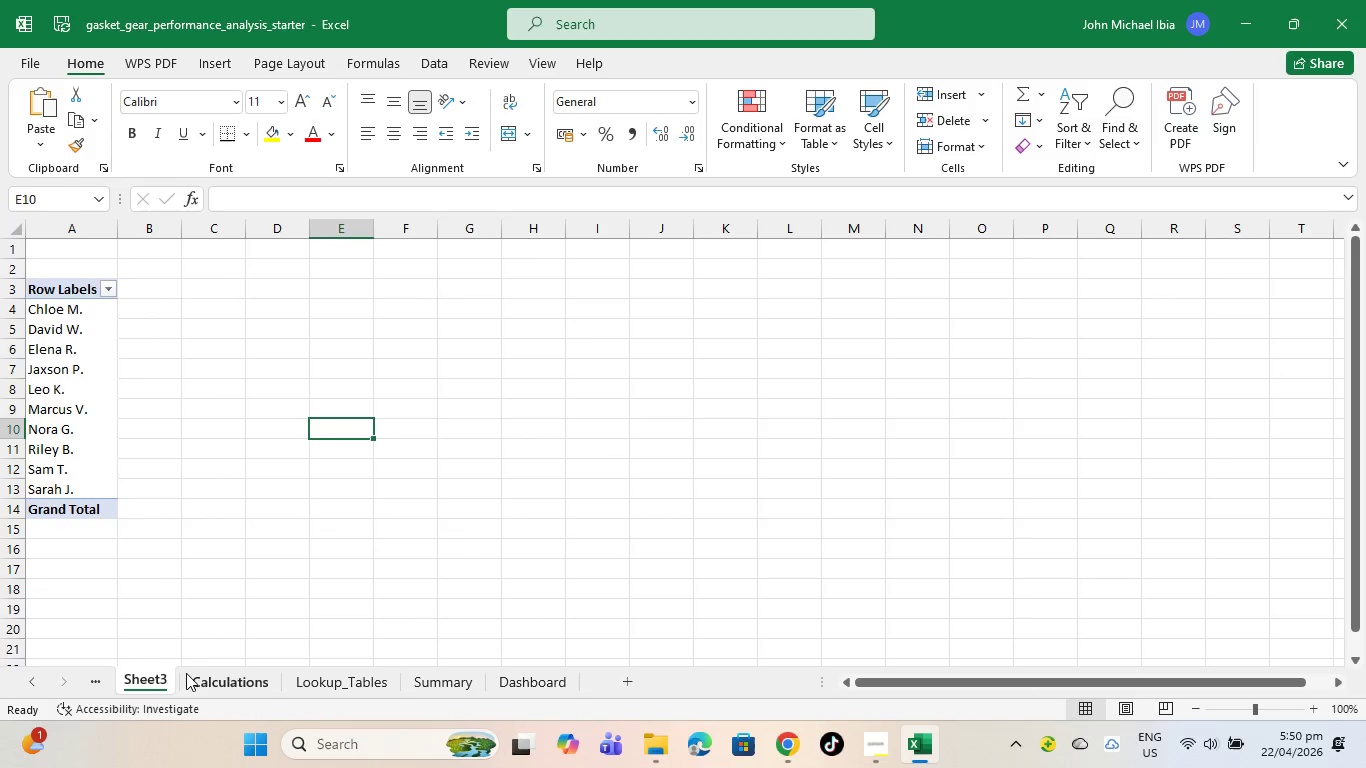 
right_click([157, 671])
 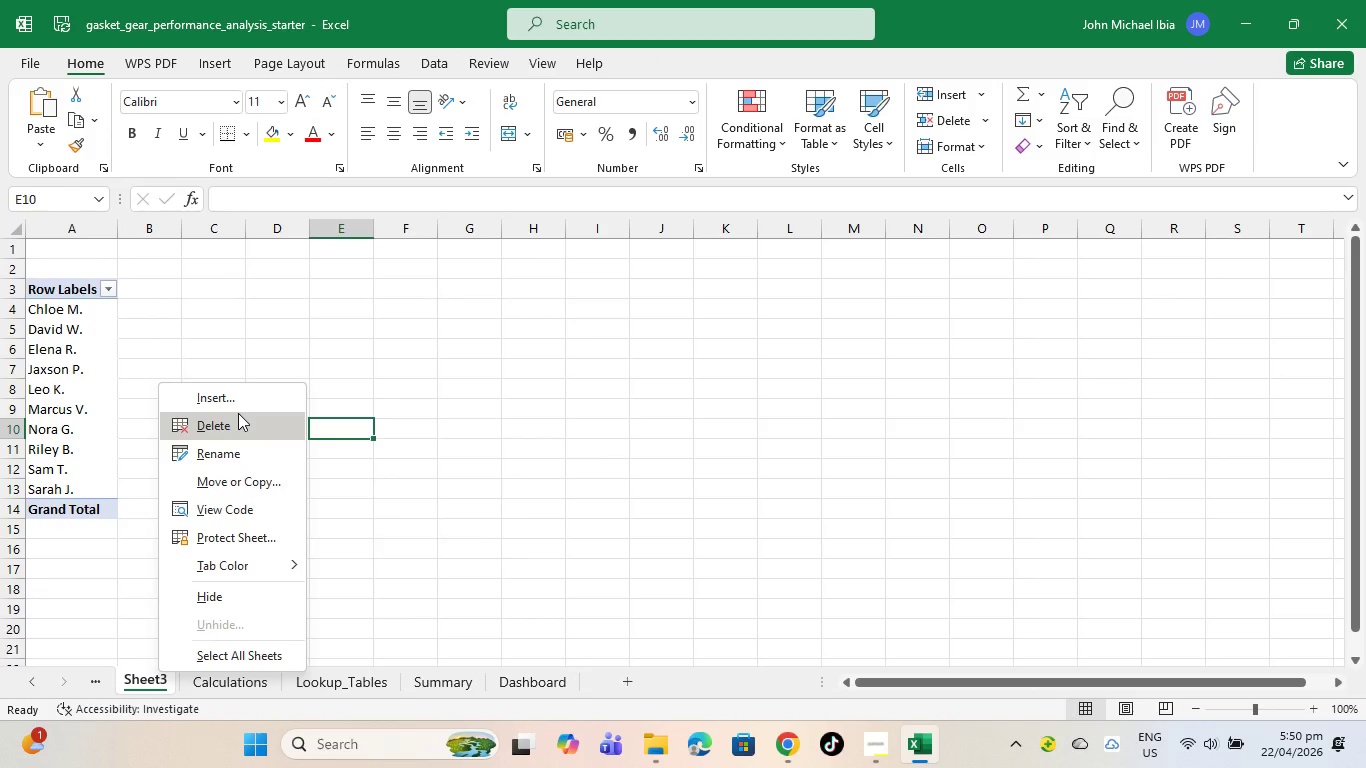 
left_click([238, 413])
 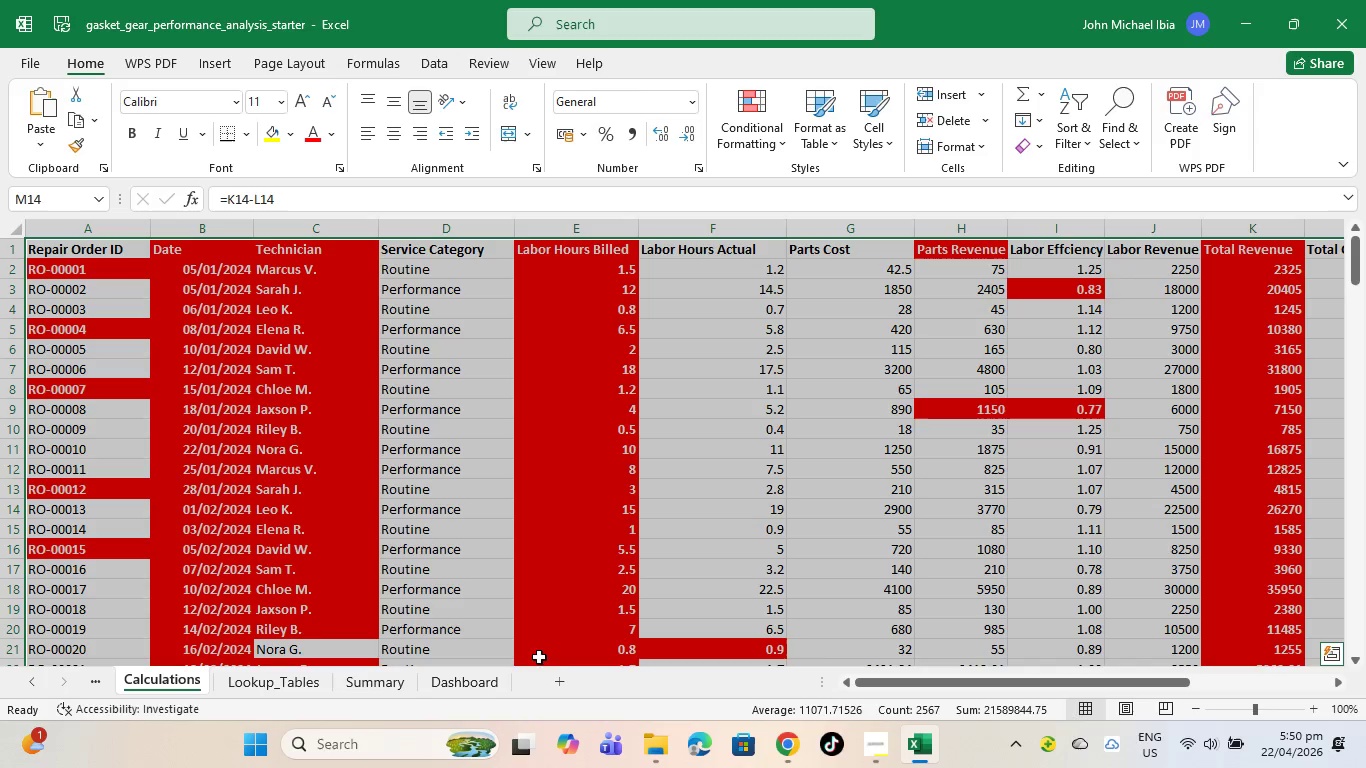 
left_click([456, 677])
 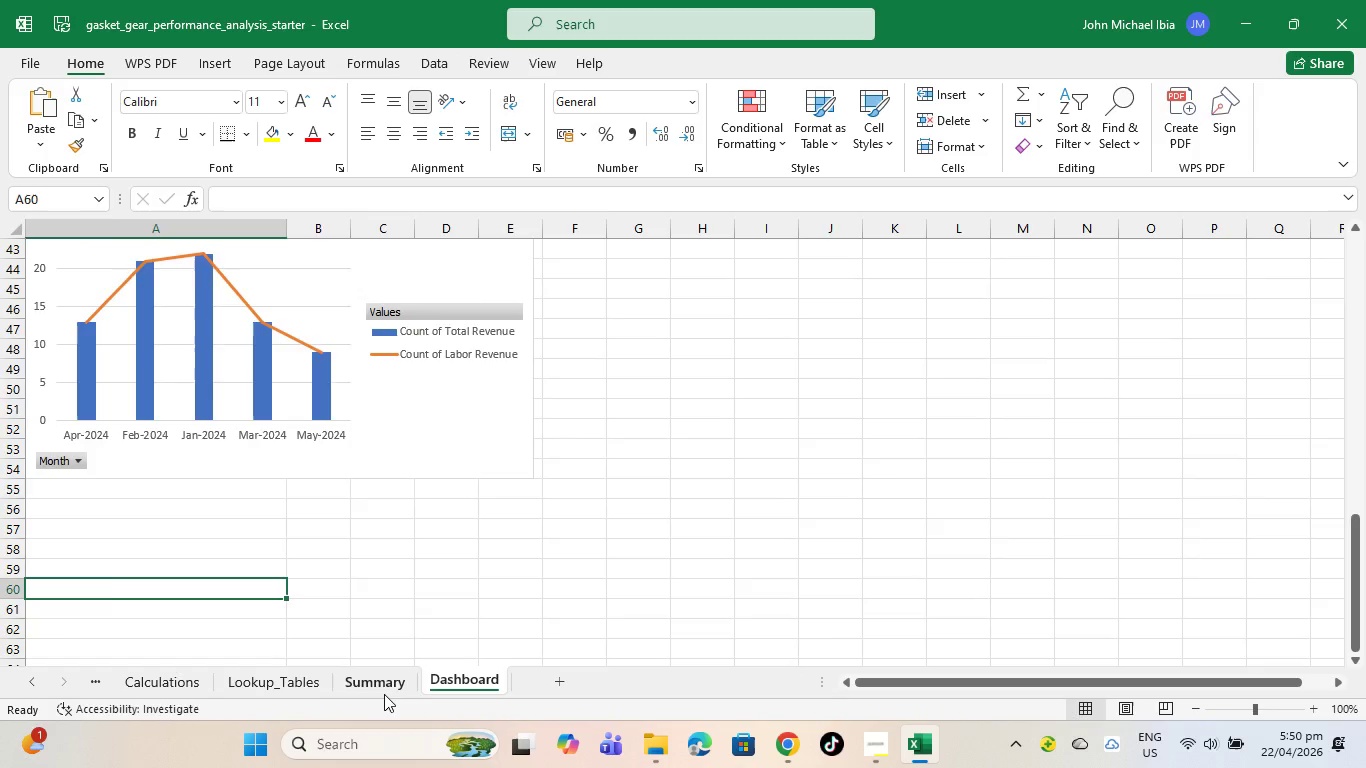 
left_click([384, 694])
 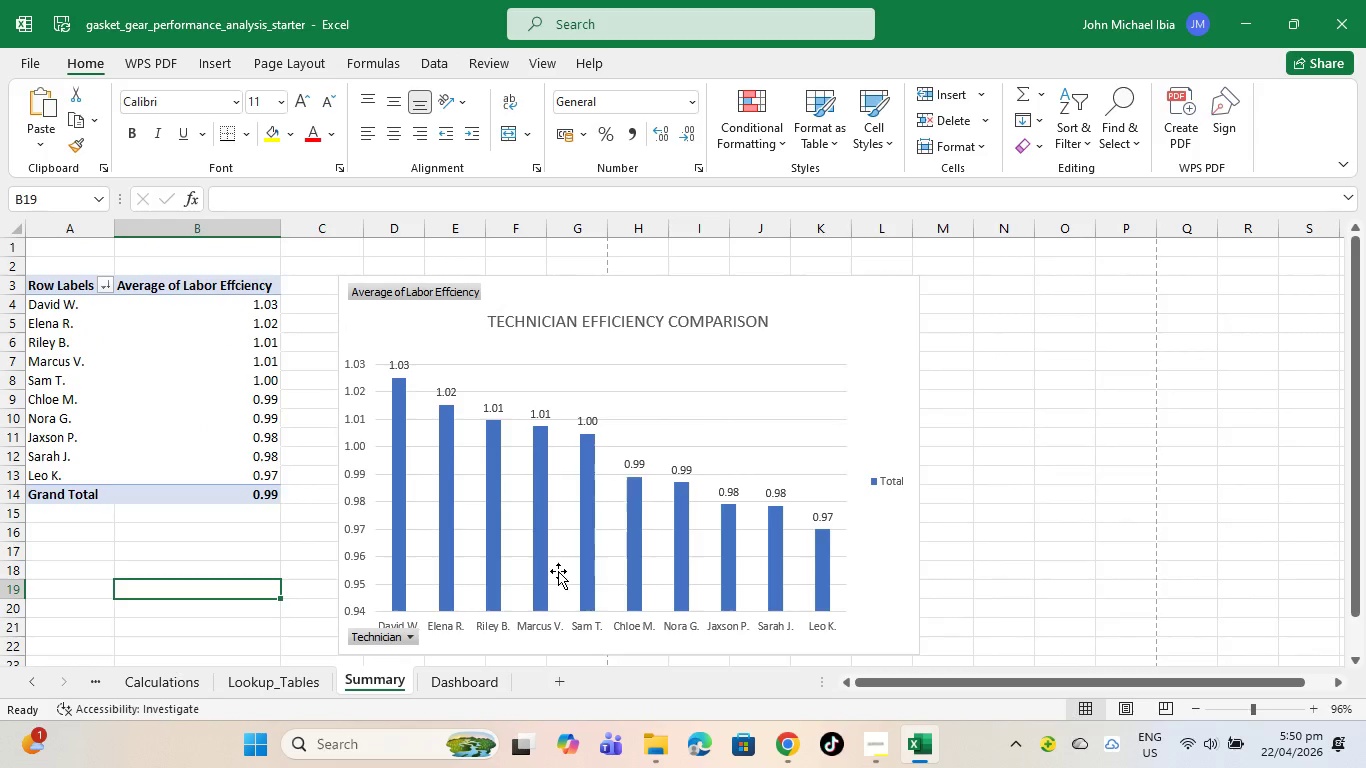 
scroll: coordinate [558, 571], scroll_direction: up, amount: 4.0
 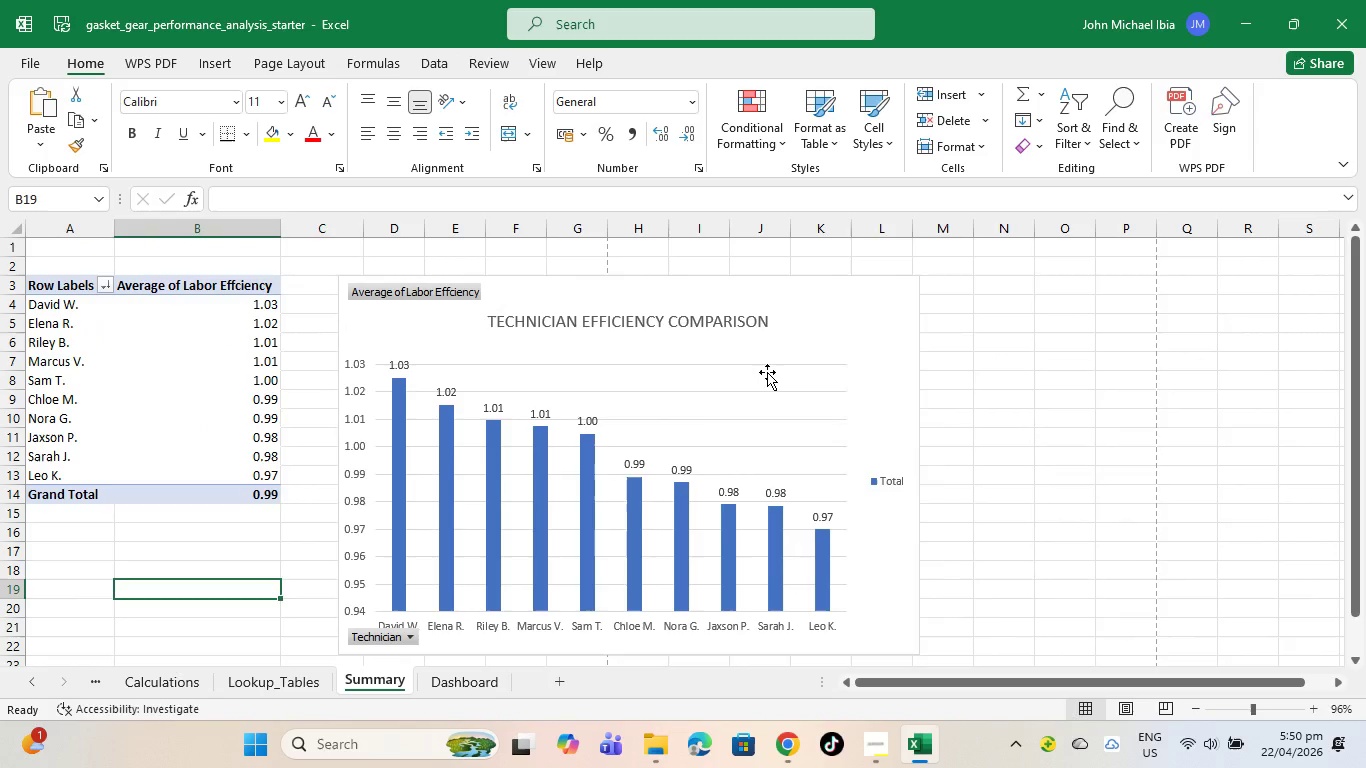 
right_click([767, 372])
 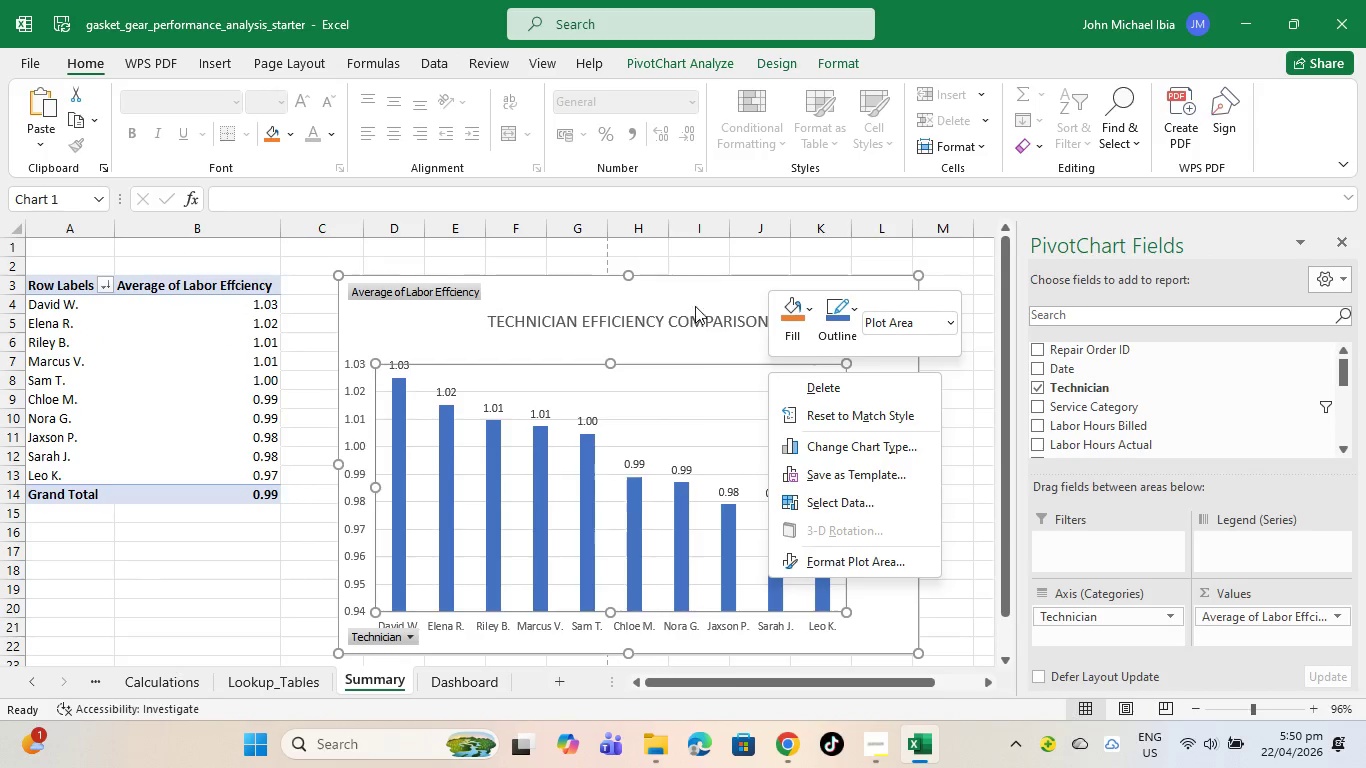 
left_click([714, 296])
 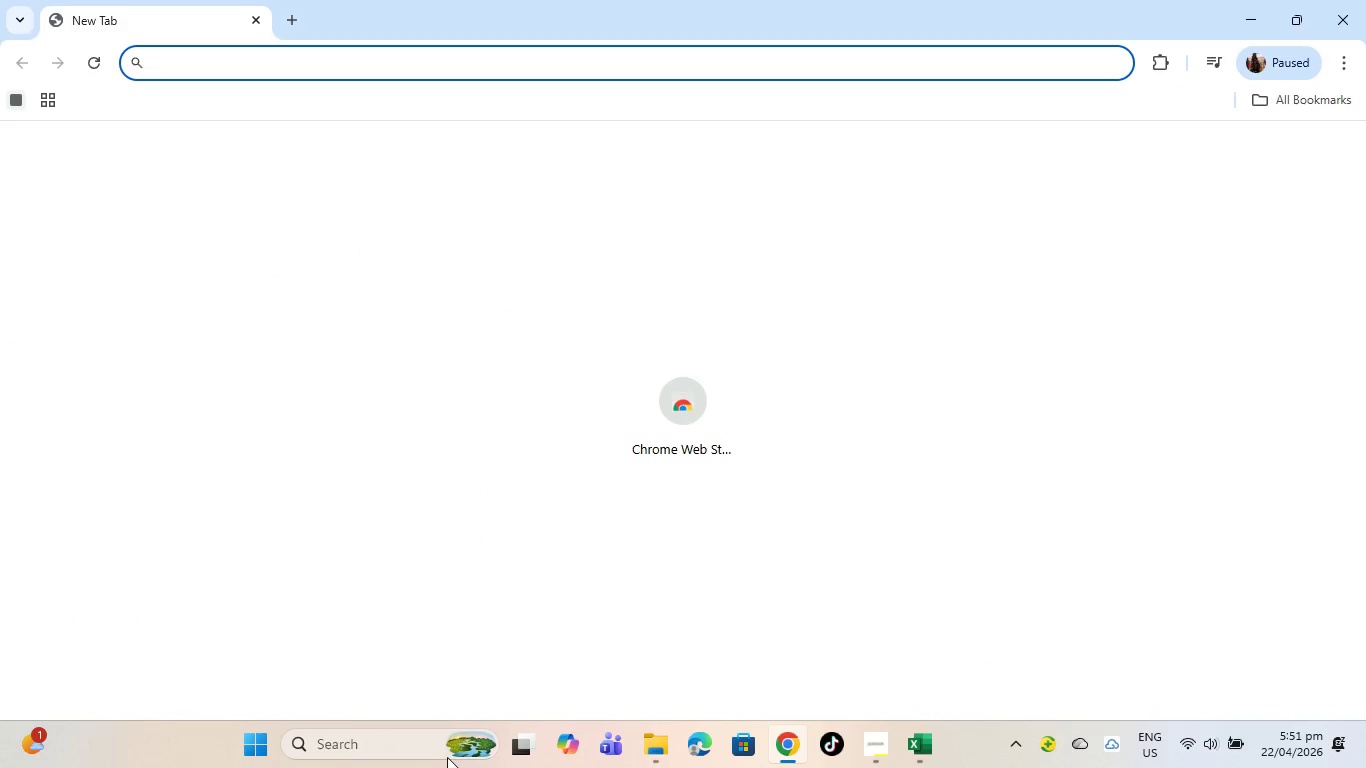 
left_click([928, 757])
 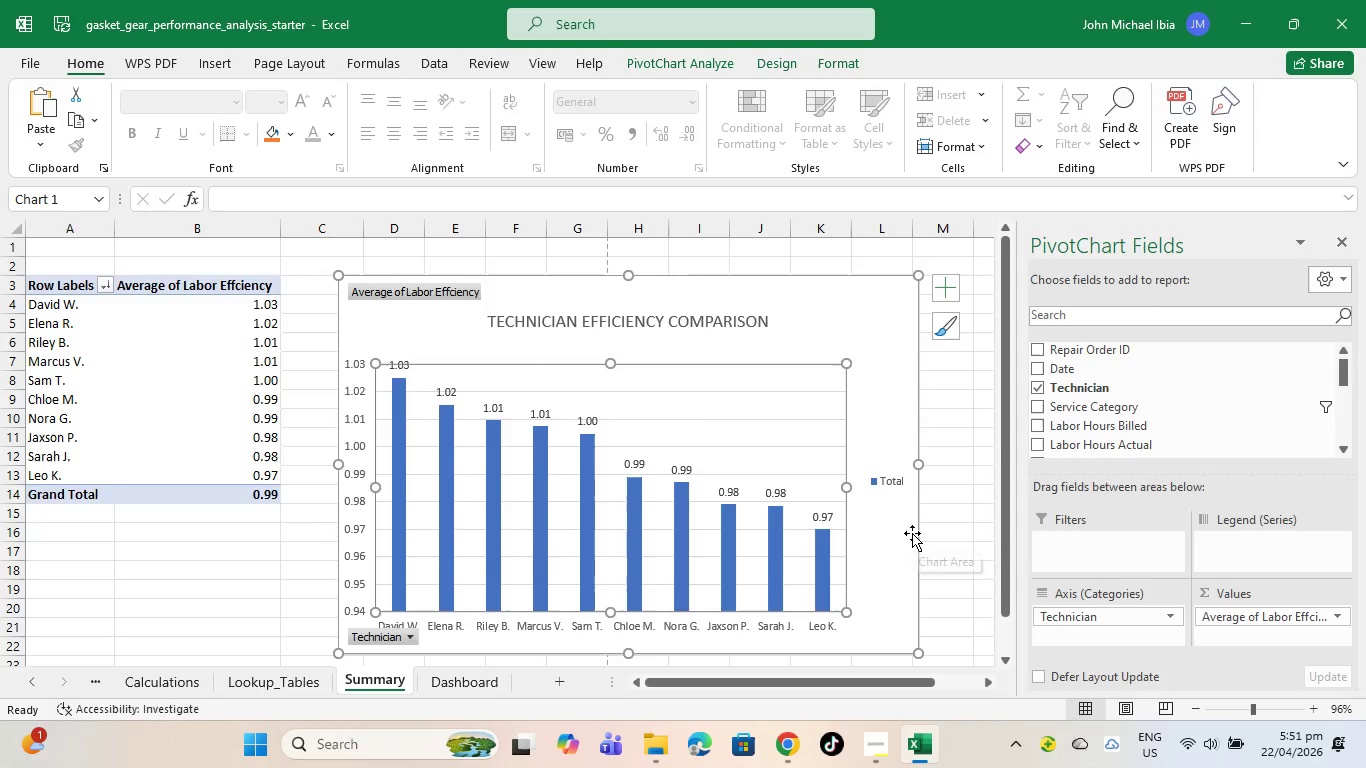 
key(Delete)
 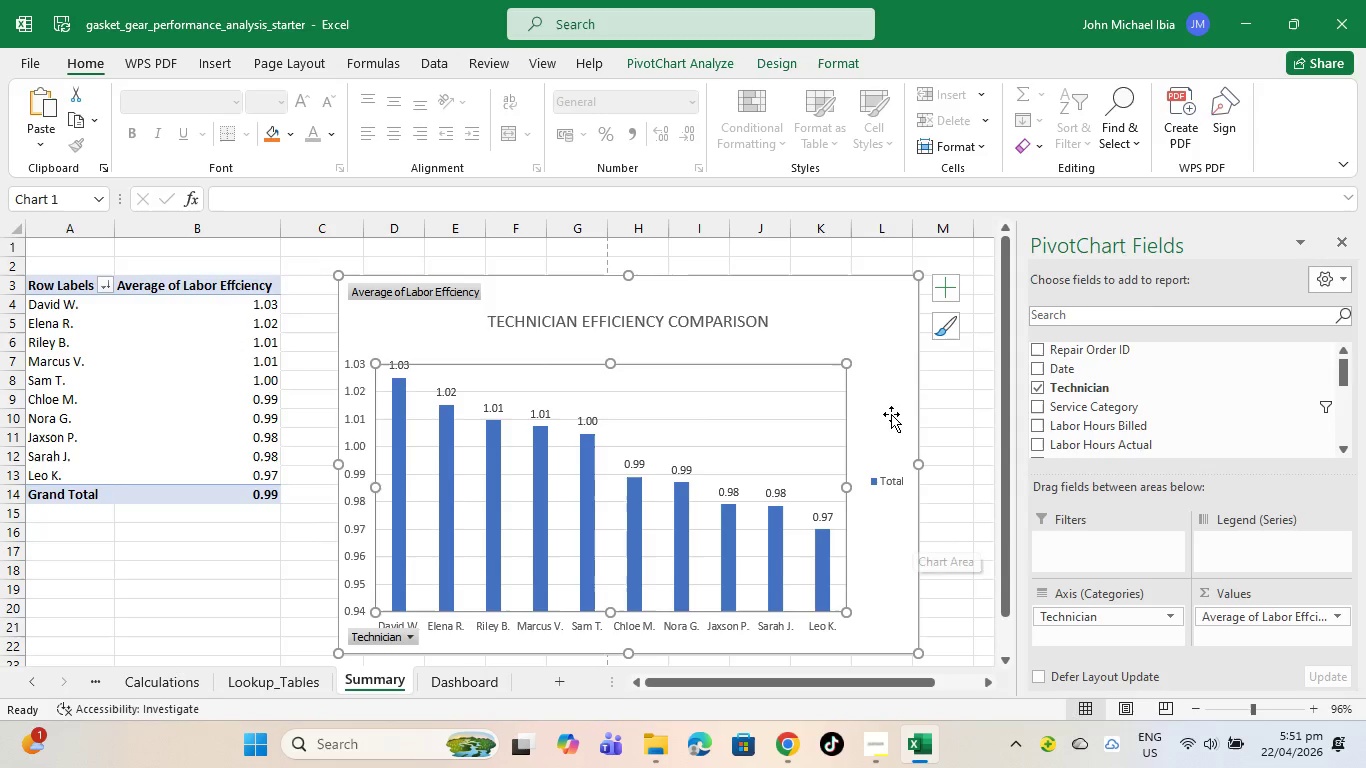 
right_click([891, 414])
 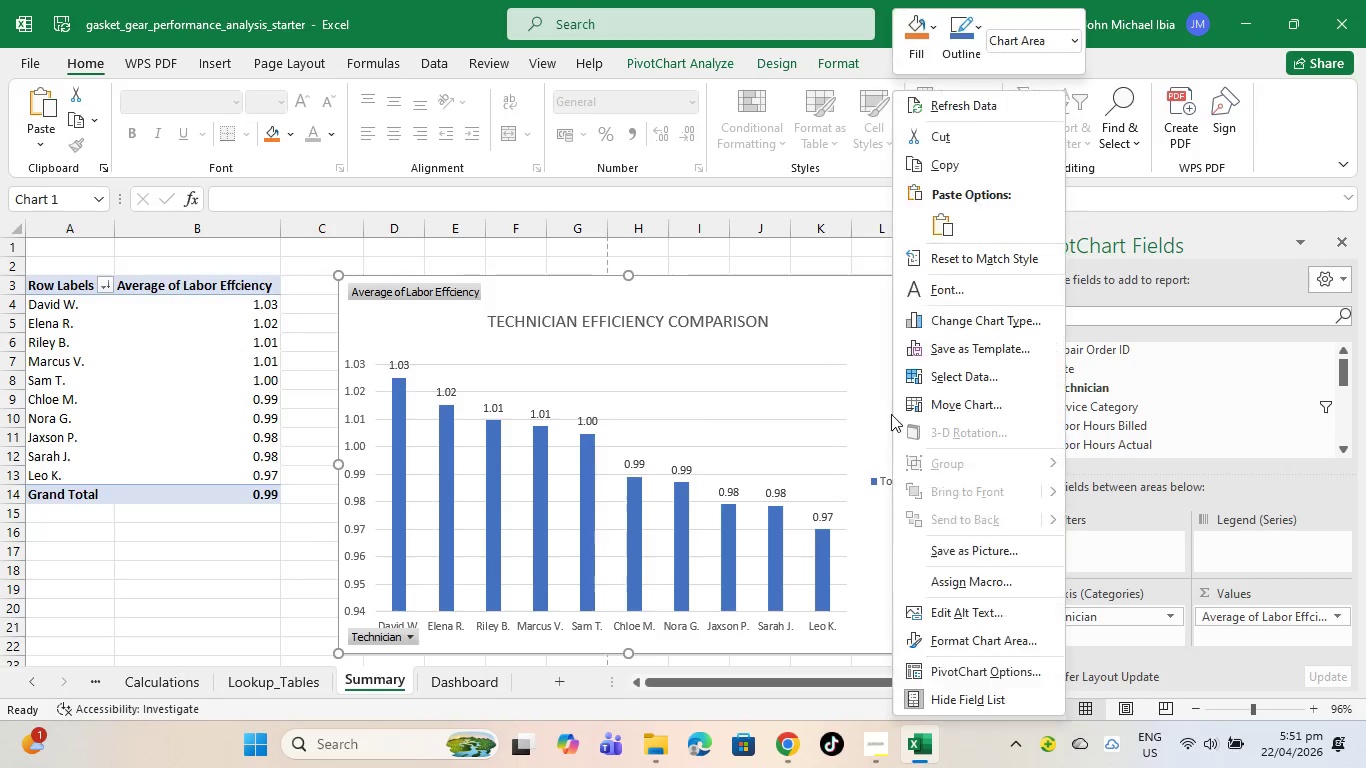 
left_click([891, 414])
 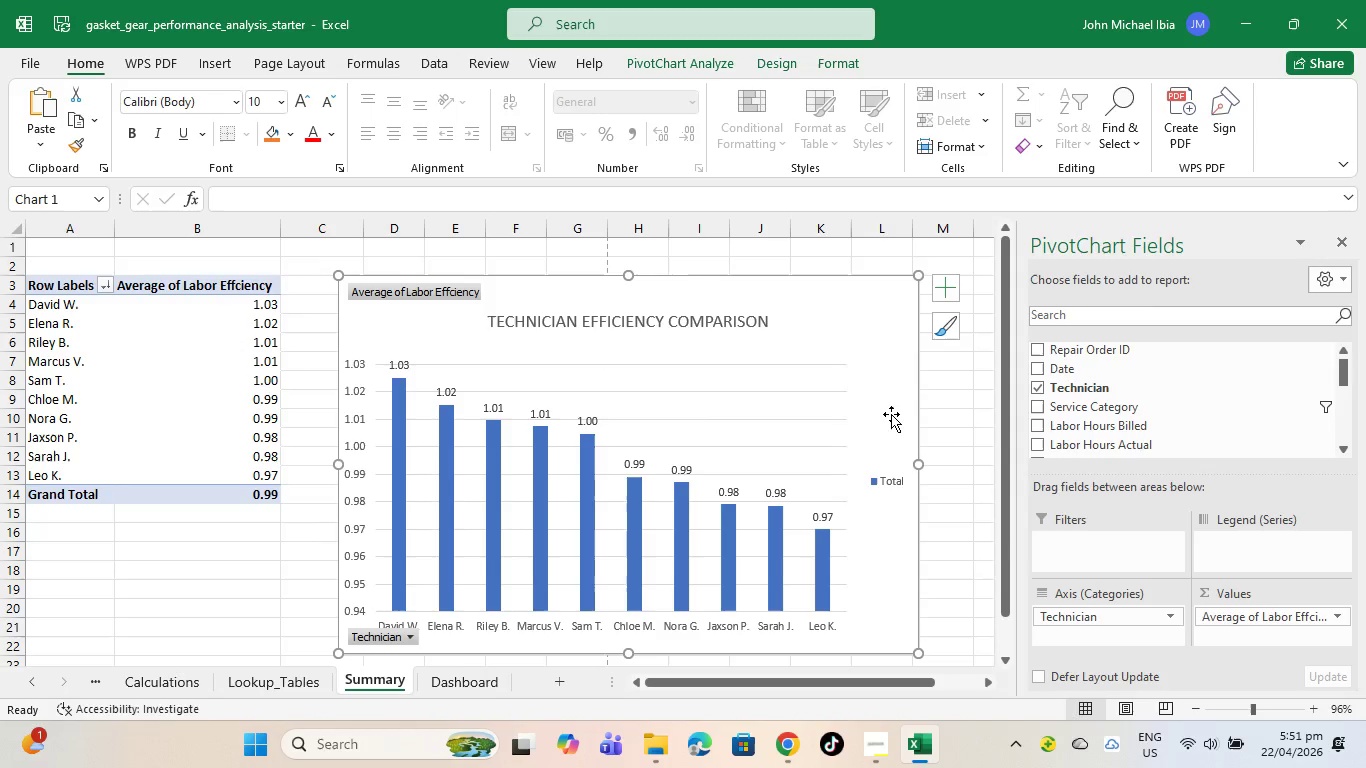 
left_click([891, 414])
 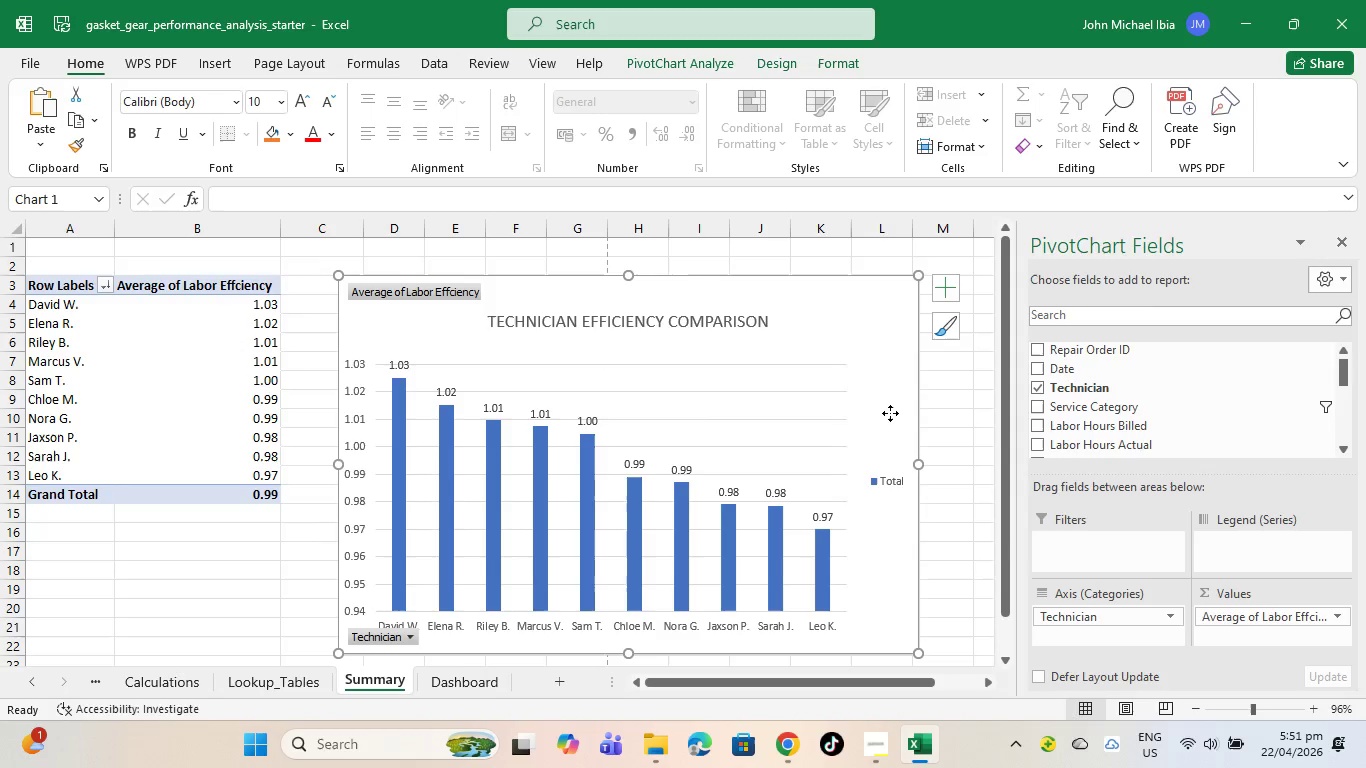 
right_click([890, 413])
 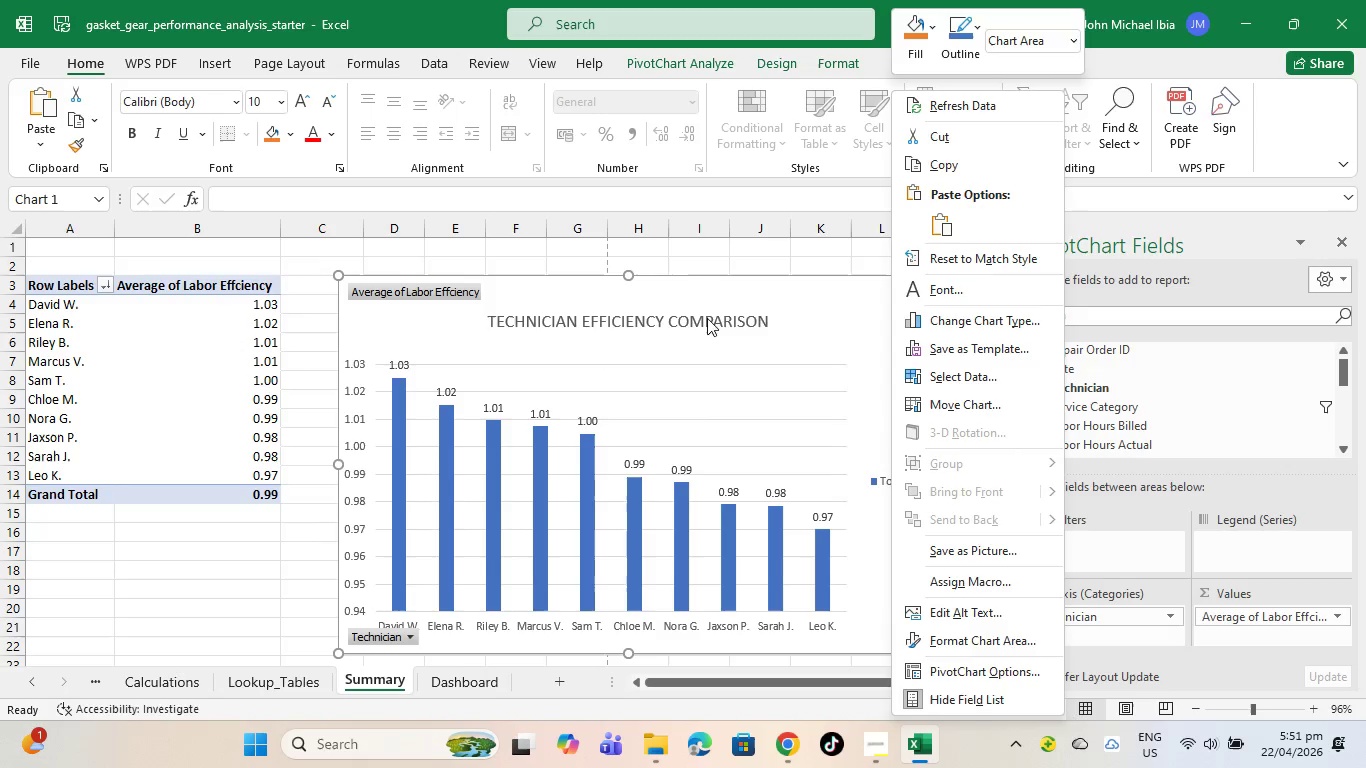 
left_click_drag(start_coordinate=[756, 320], to_coordinate=[767, 320])
 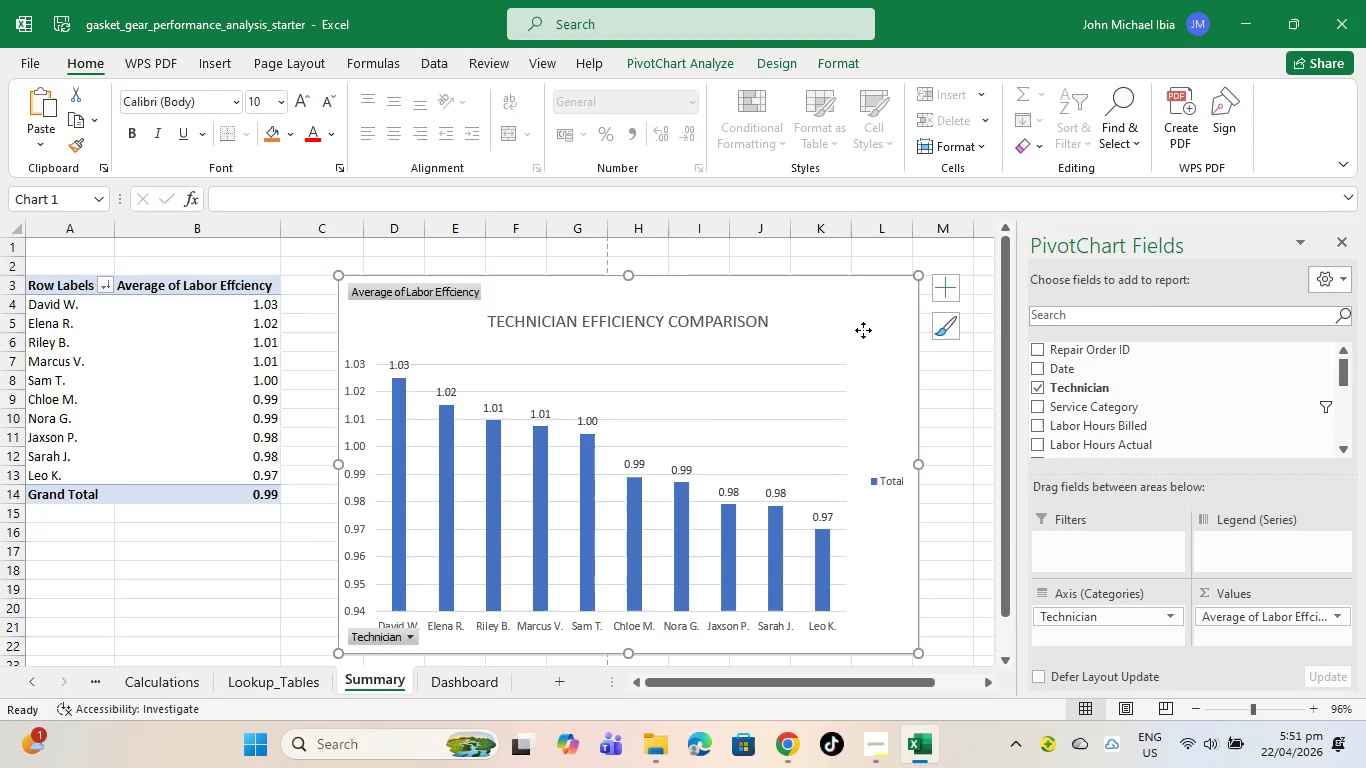 
double_click([863, 330])
 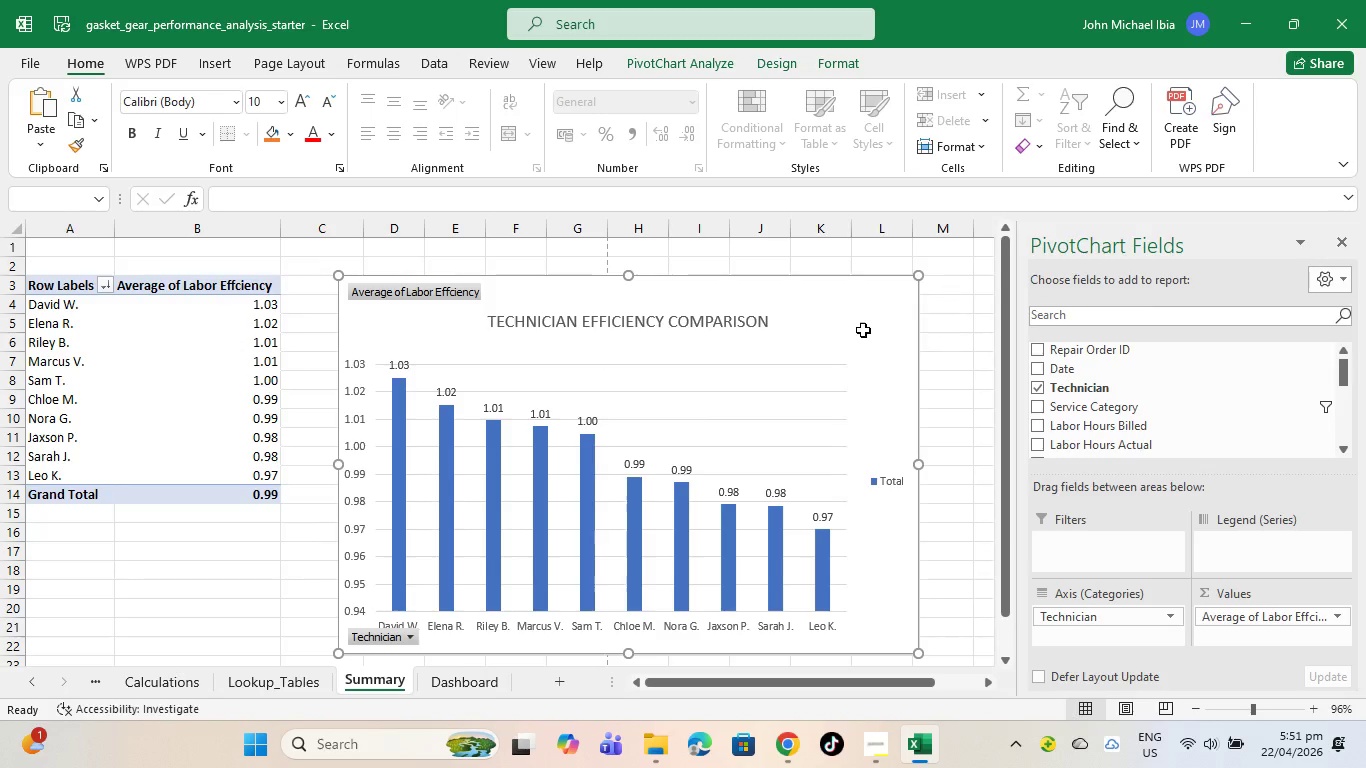 
key(Delete)
 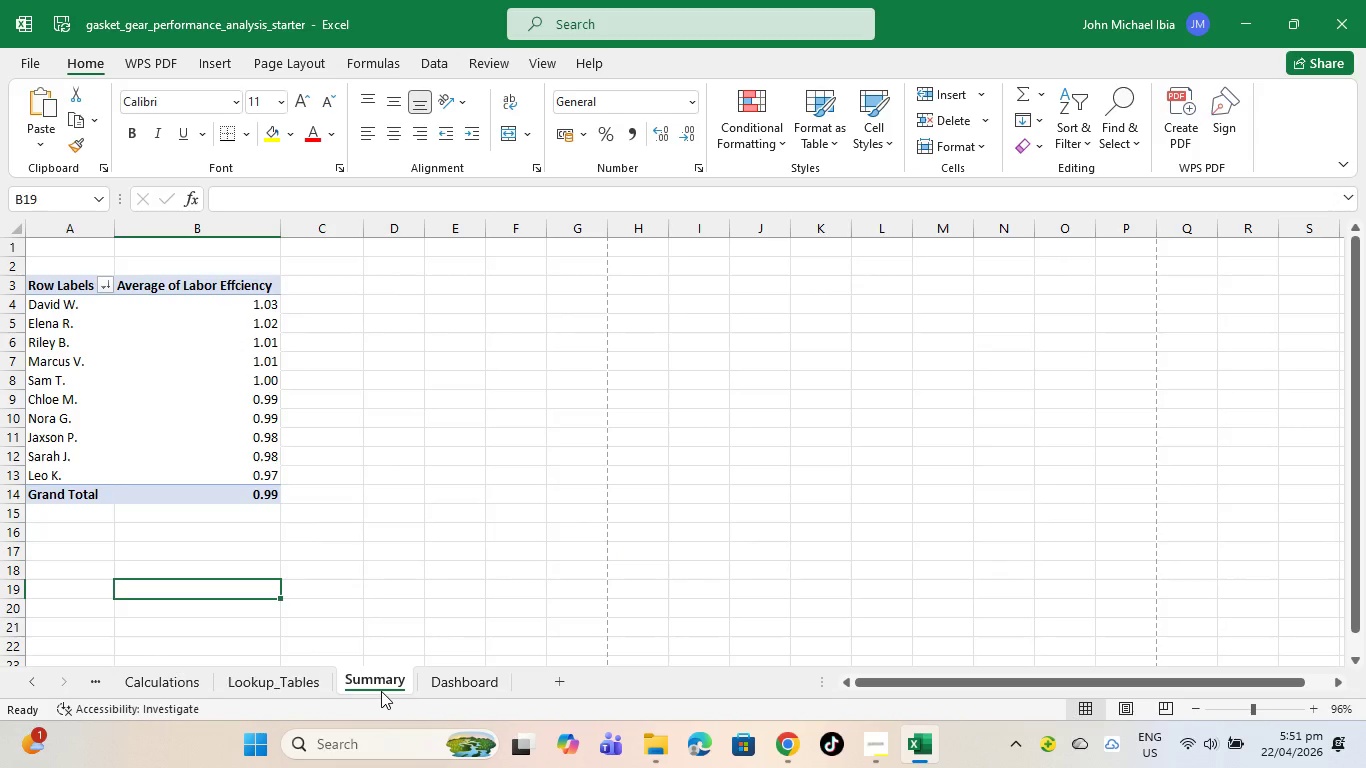 
left_click([441, 669])
 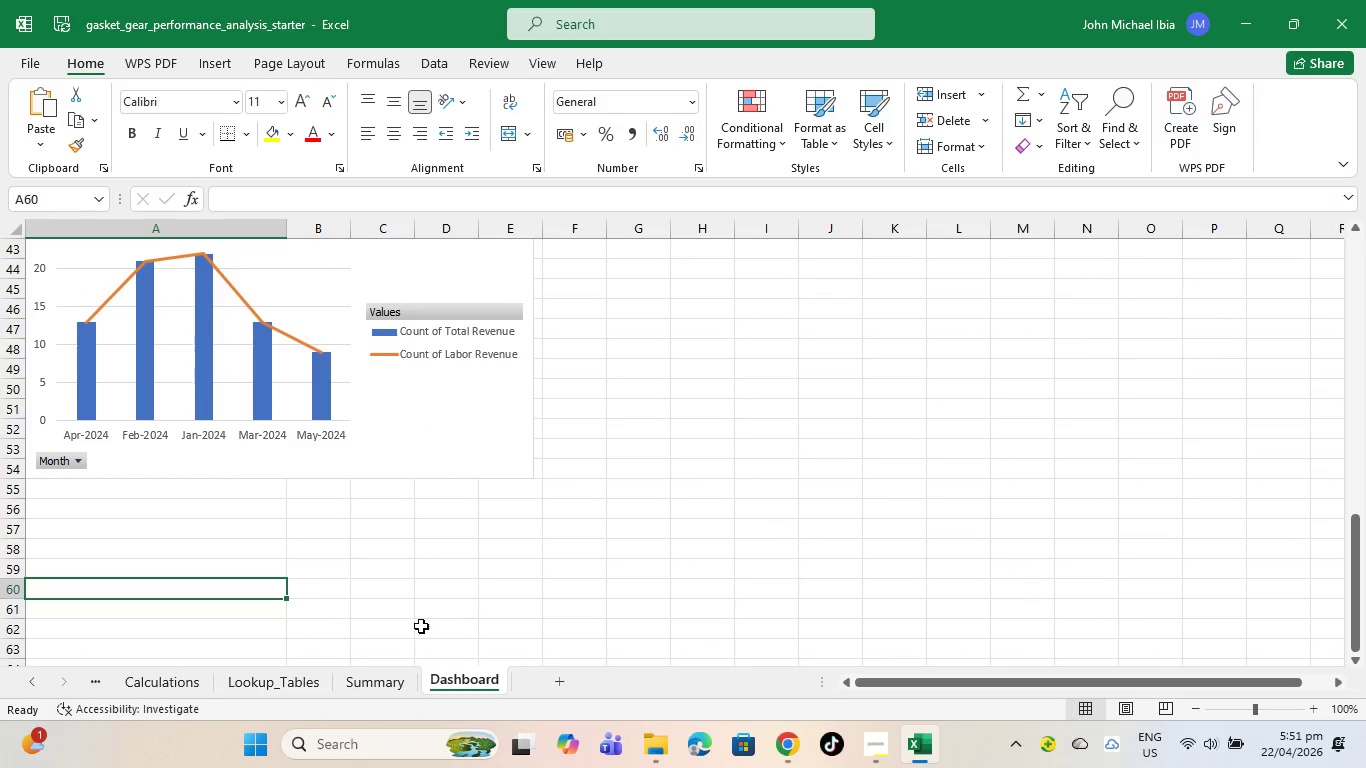 
scroll: coordinate [345, 527], scroll_direction: up, amount: 8.0
 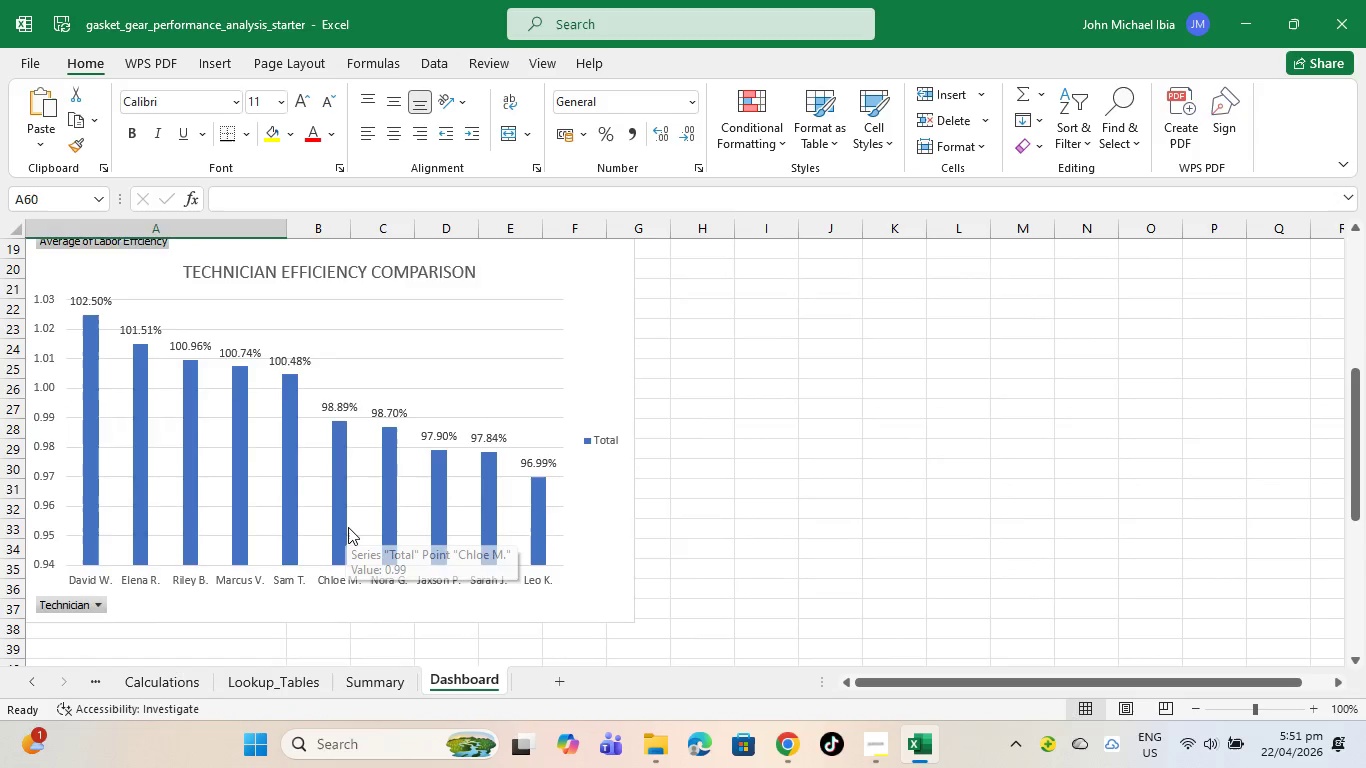 
scroll: coordinate [348, 527], scroll_direction: down, amount: 8.0
 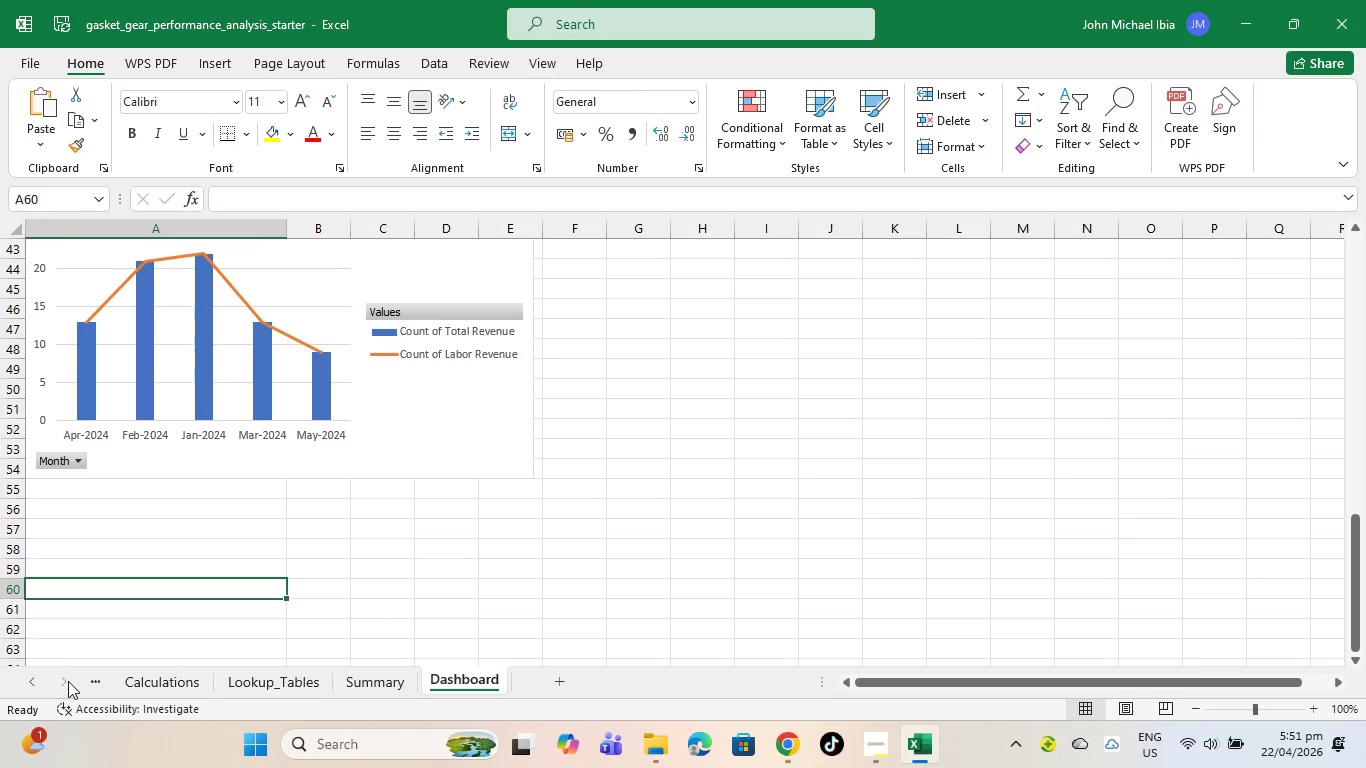 
left_click([136, 677])
 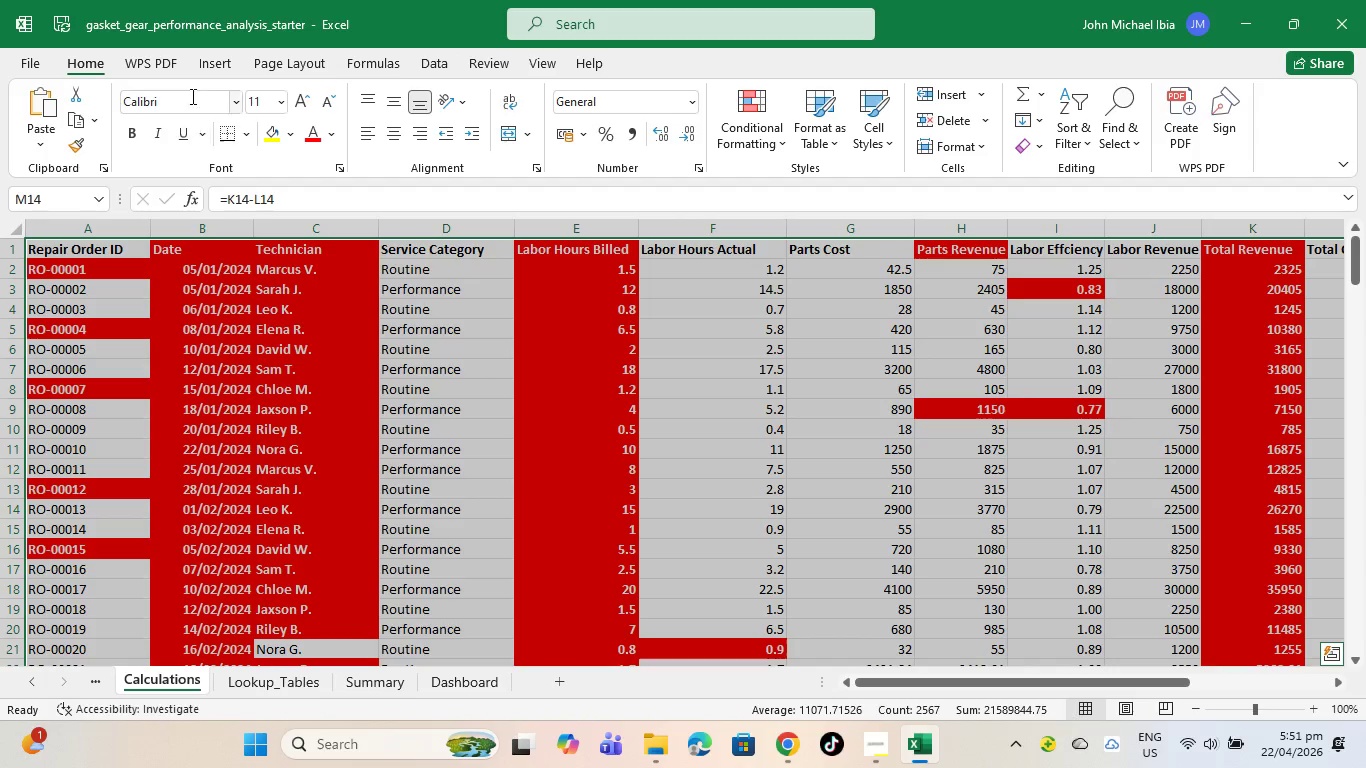 
left_click([200, 73])
 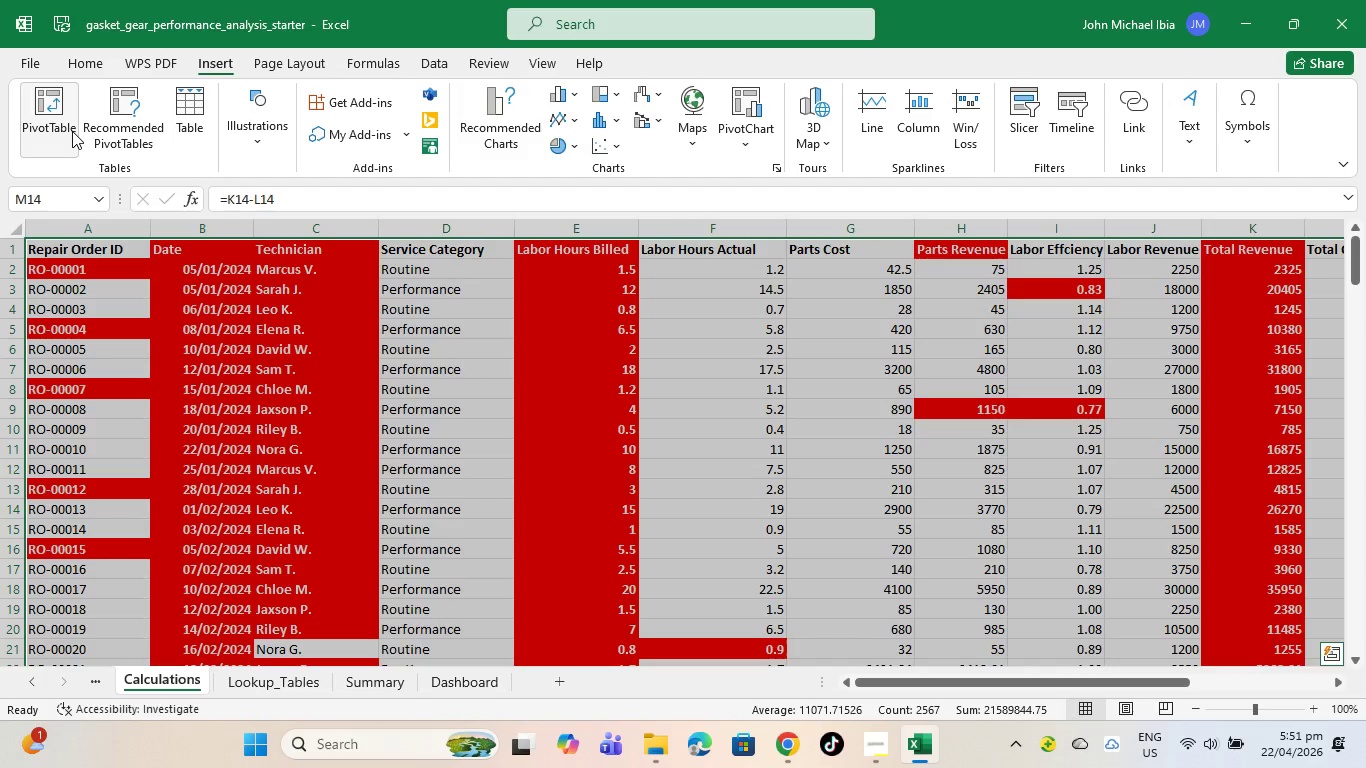 
left_click([72, 131])
 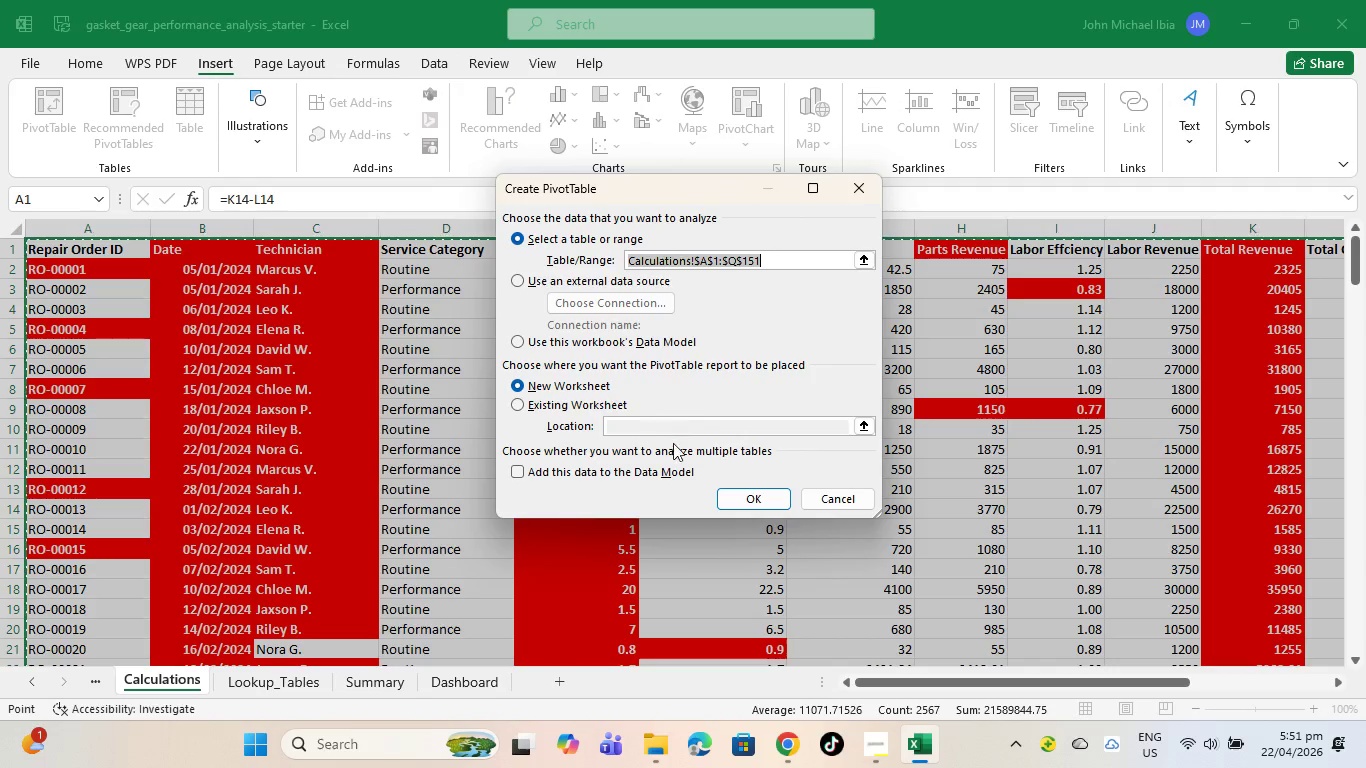 
wait(8.77)
 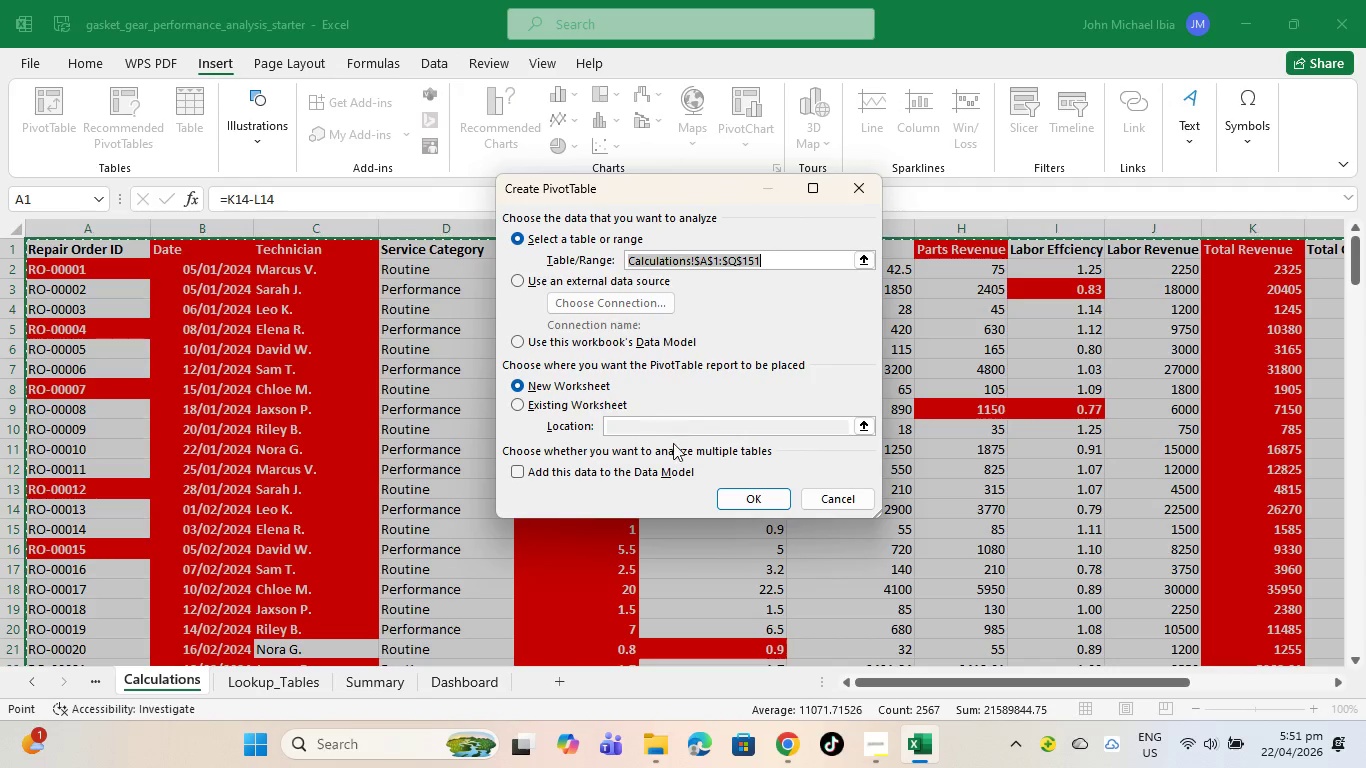 
left_click([1037, 386])
 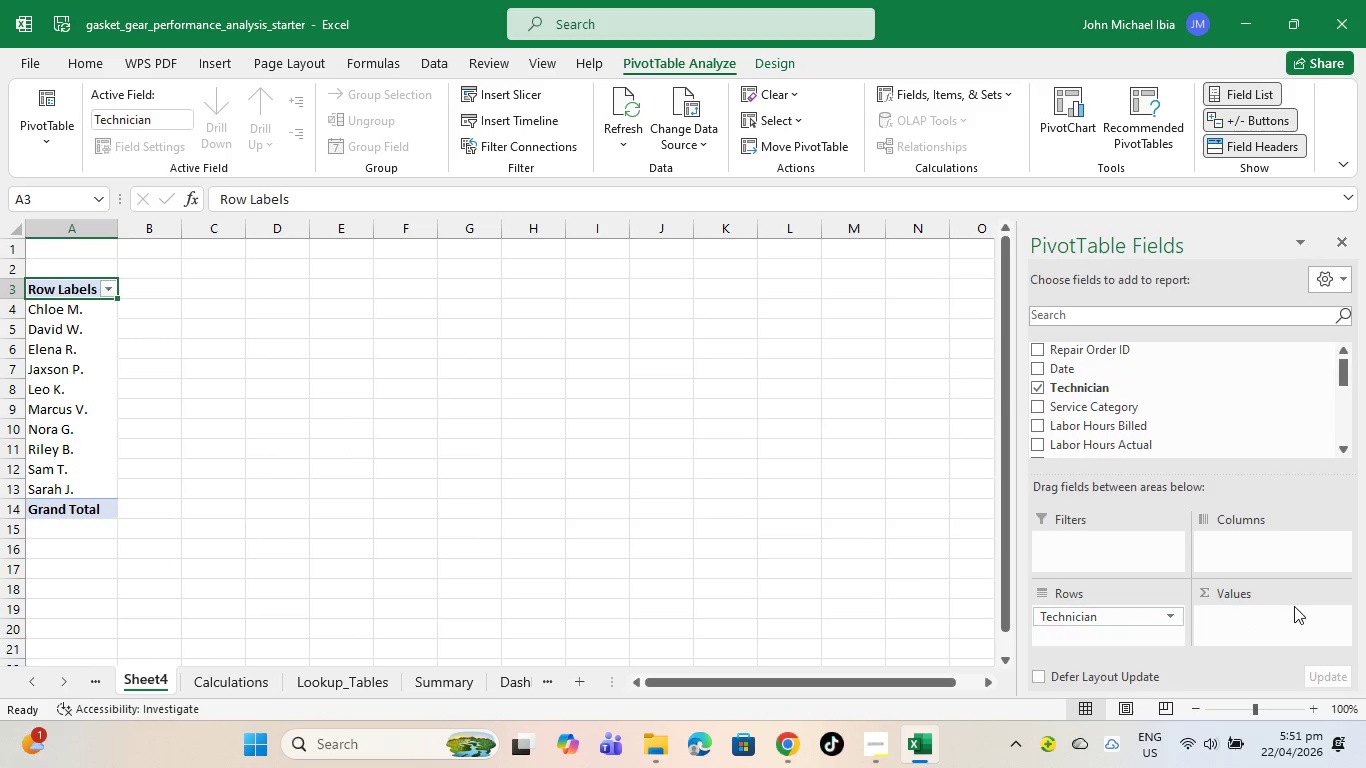 
left_click([1311, 605])
 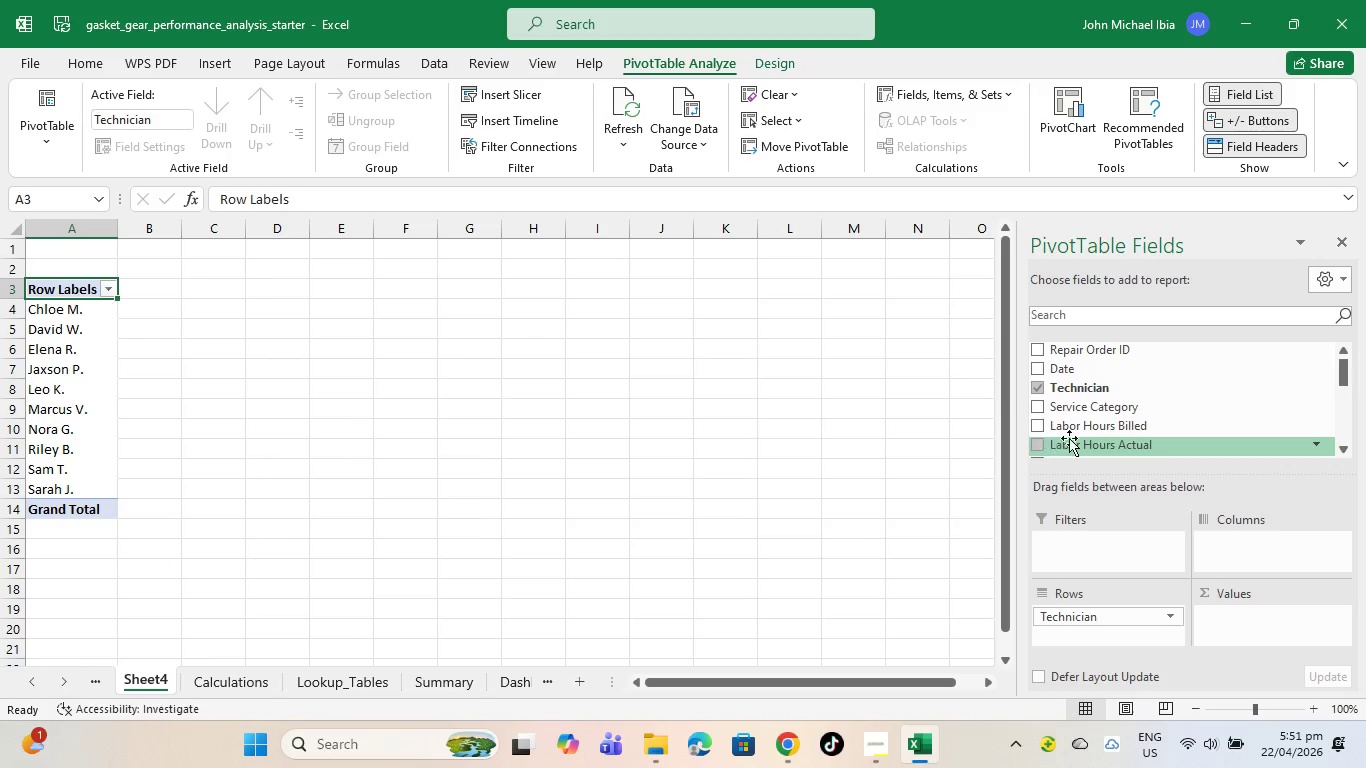 
scroll: coordinate [1075, 425], scroll_direction: down, amount: 2.0